 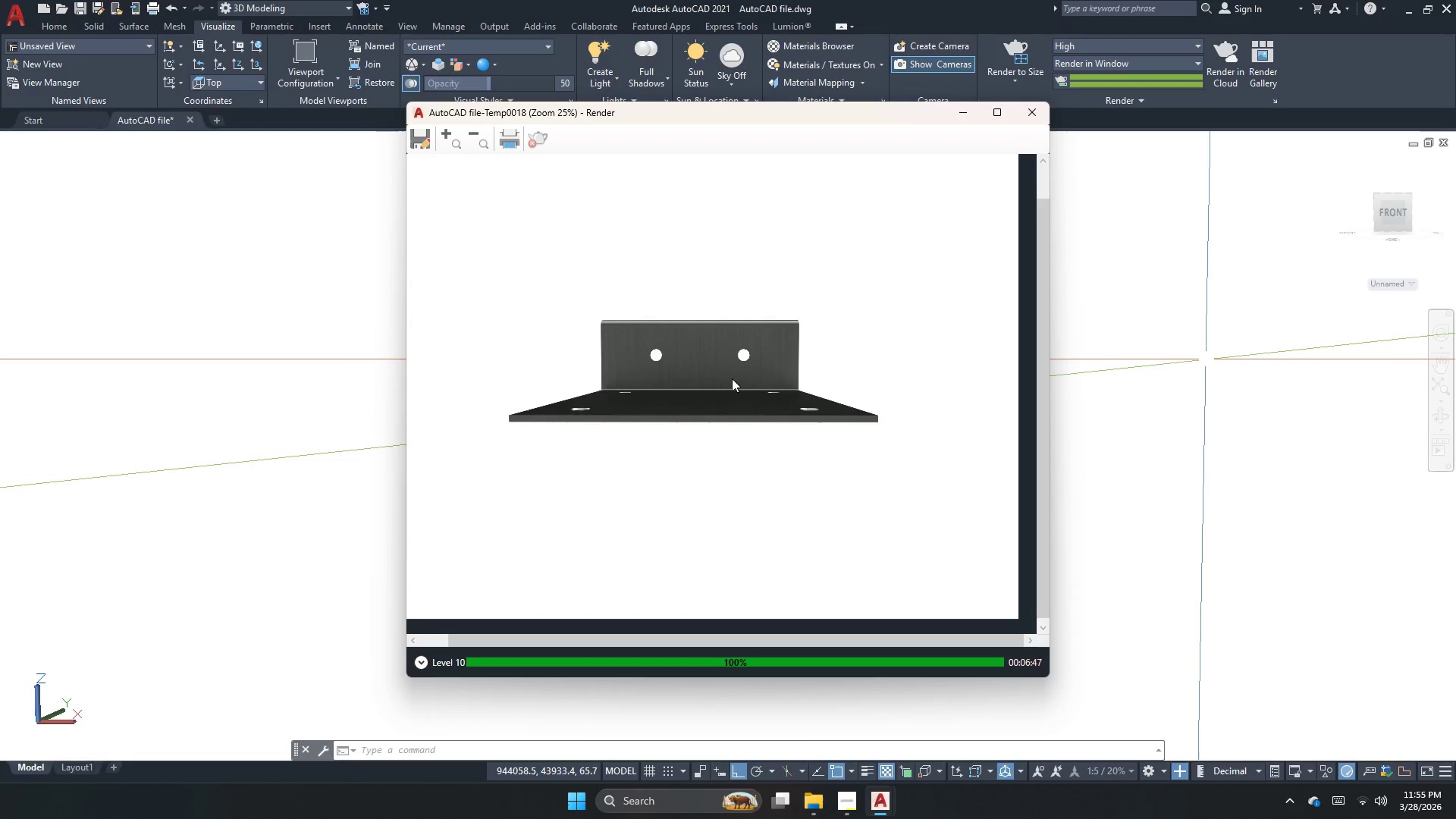 
scroll: coordinate [693, 516], scroll_direction: up, amount: 1.0
 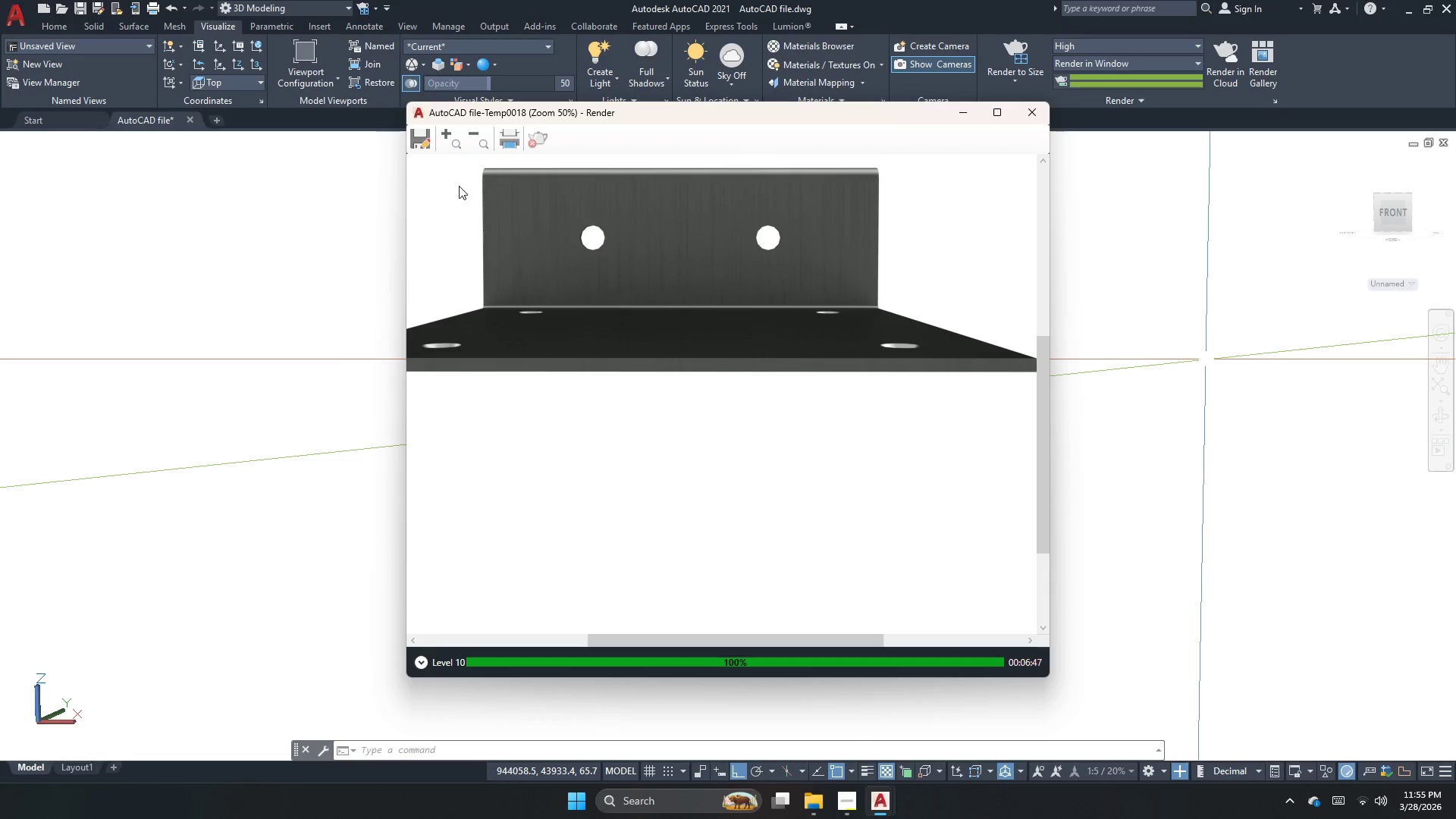 
scroll: coordinate [665, 306], scroll_direction: down, amount: 1.0
 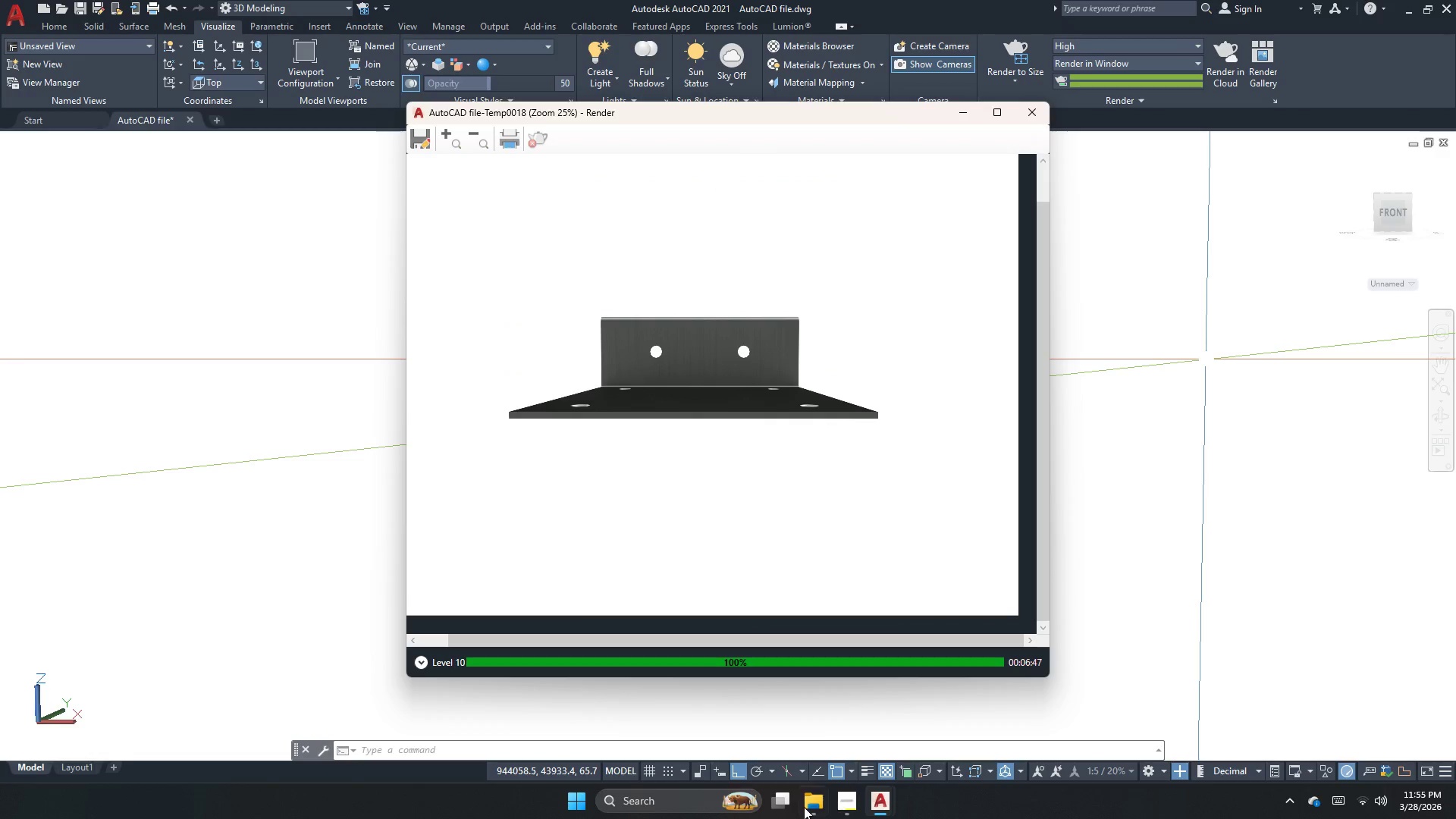 
left_click([810, 807])
 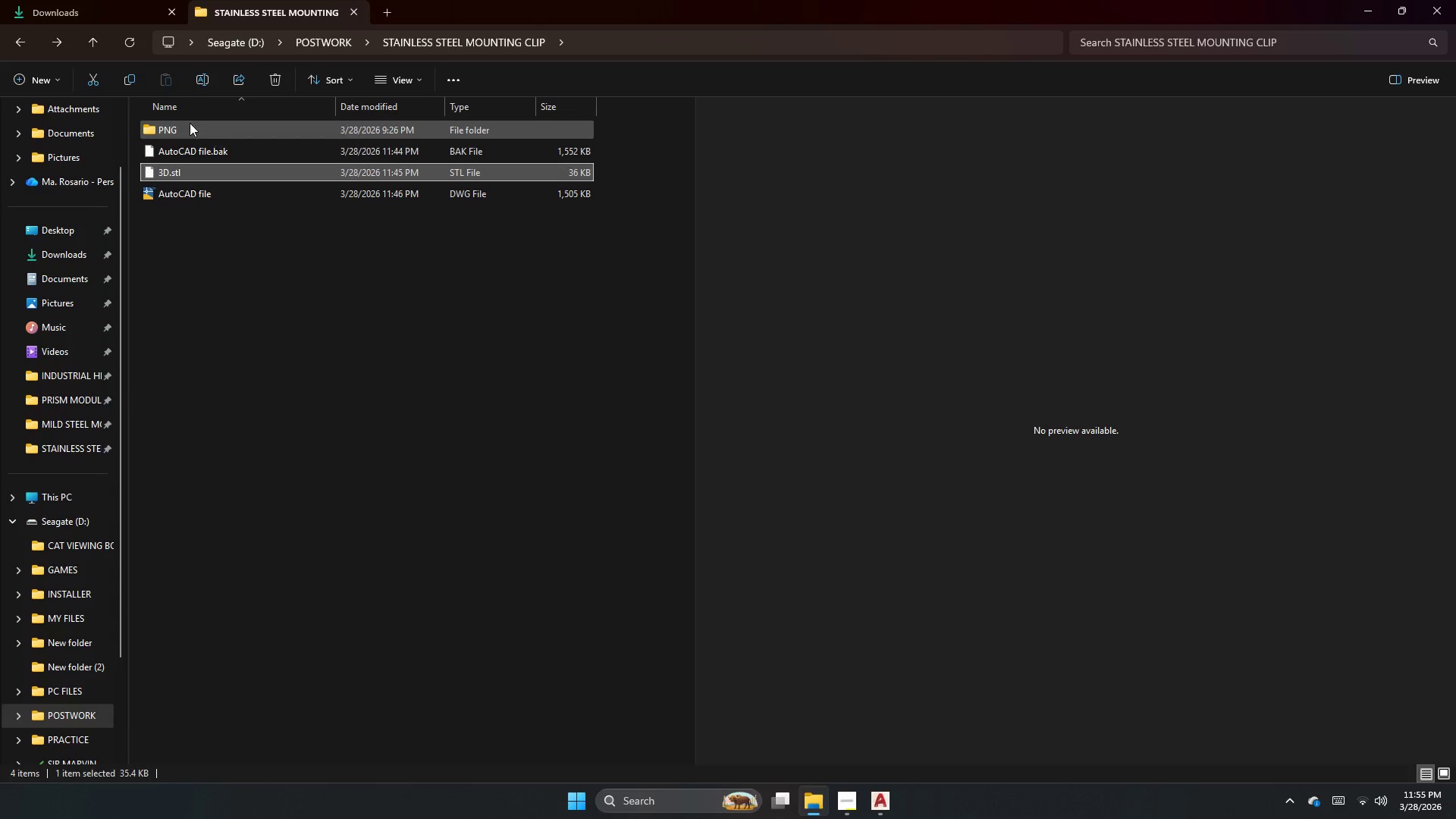 
double_click([189, 123])
 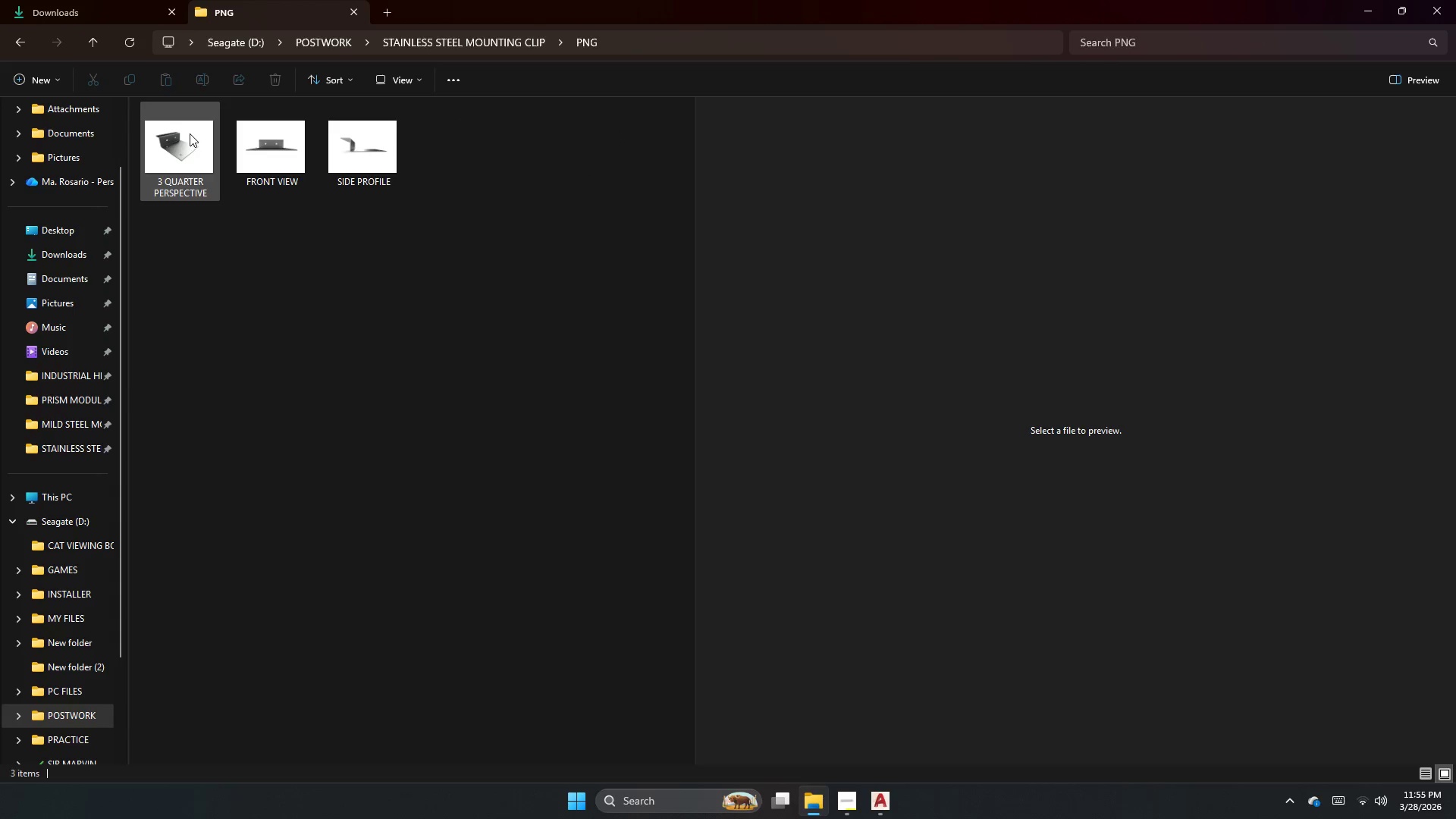 
left_click([190, 134])
 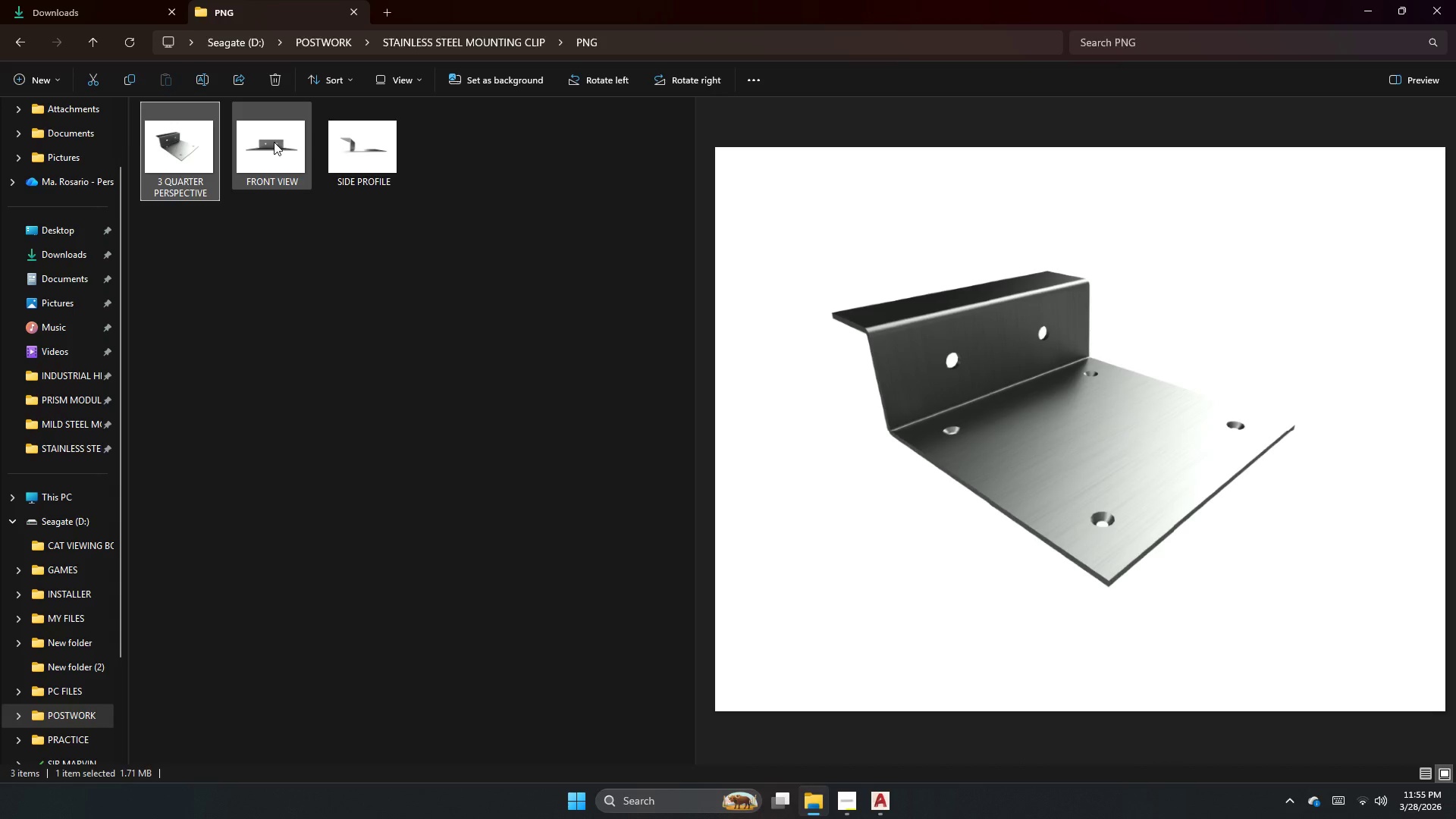 
double_click([274, 142])
 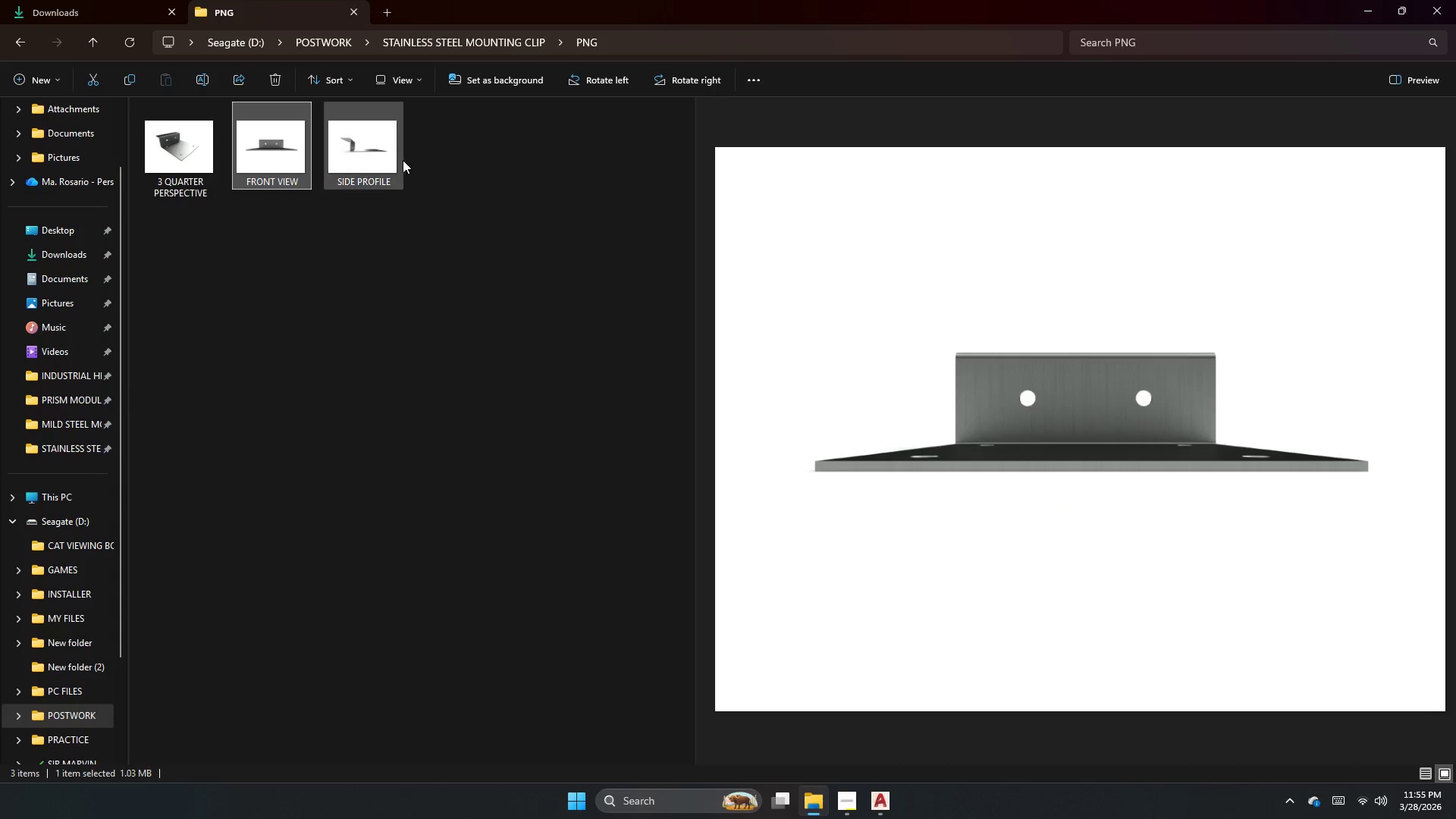 
left_click([364, 160])
 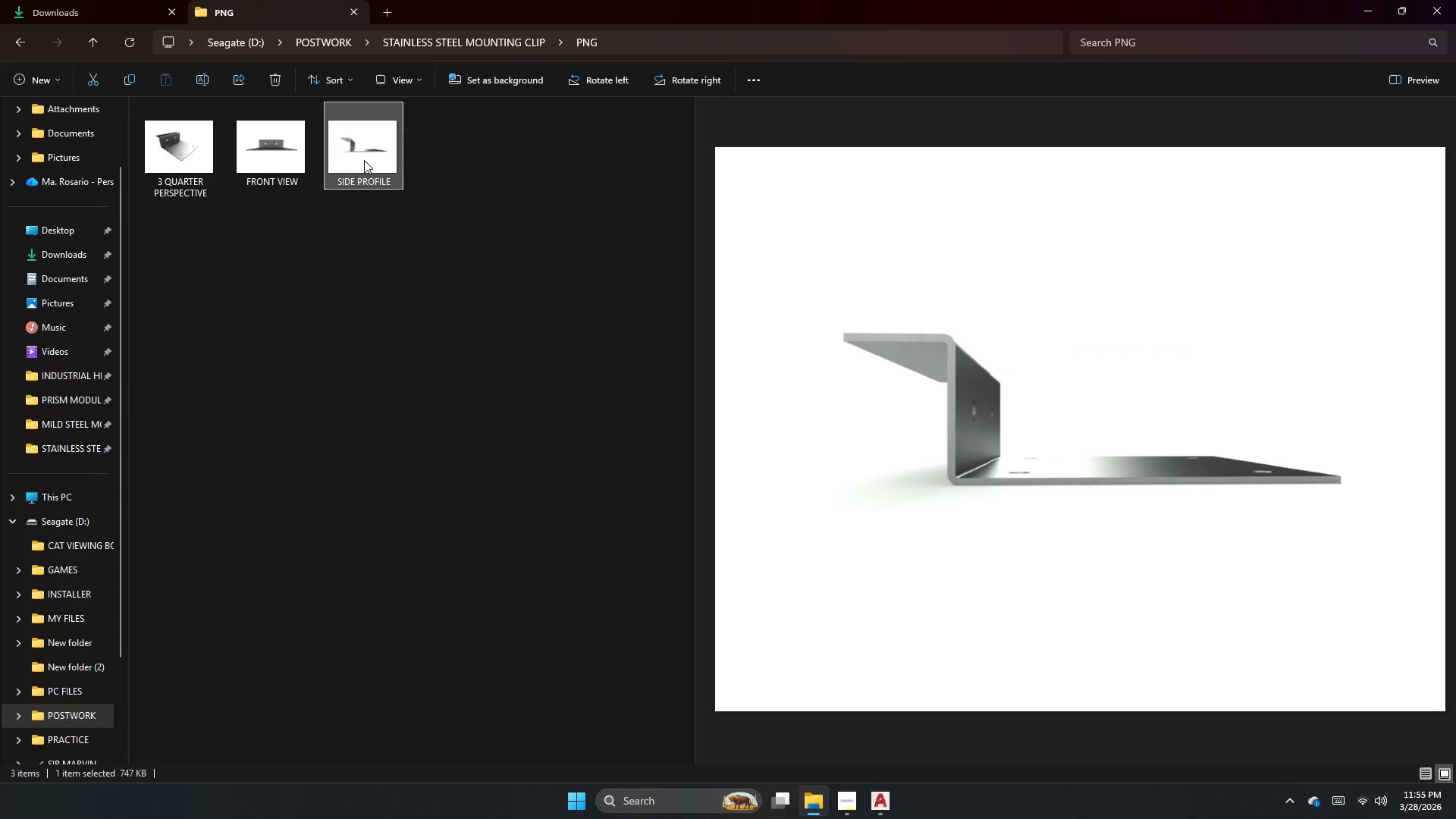 
mouse_move([332, 142])
 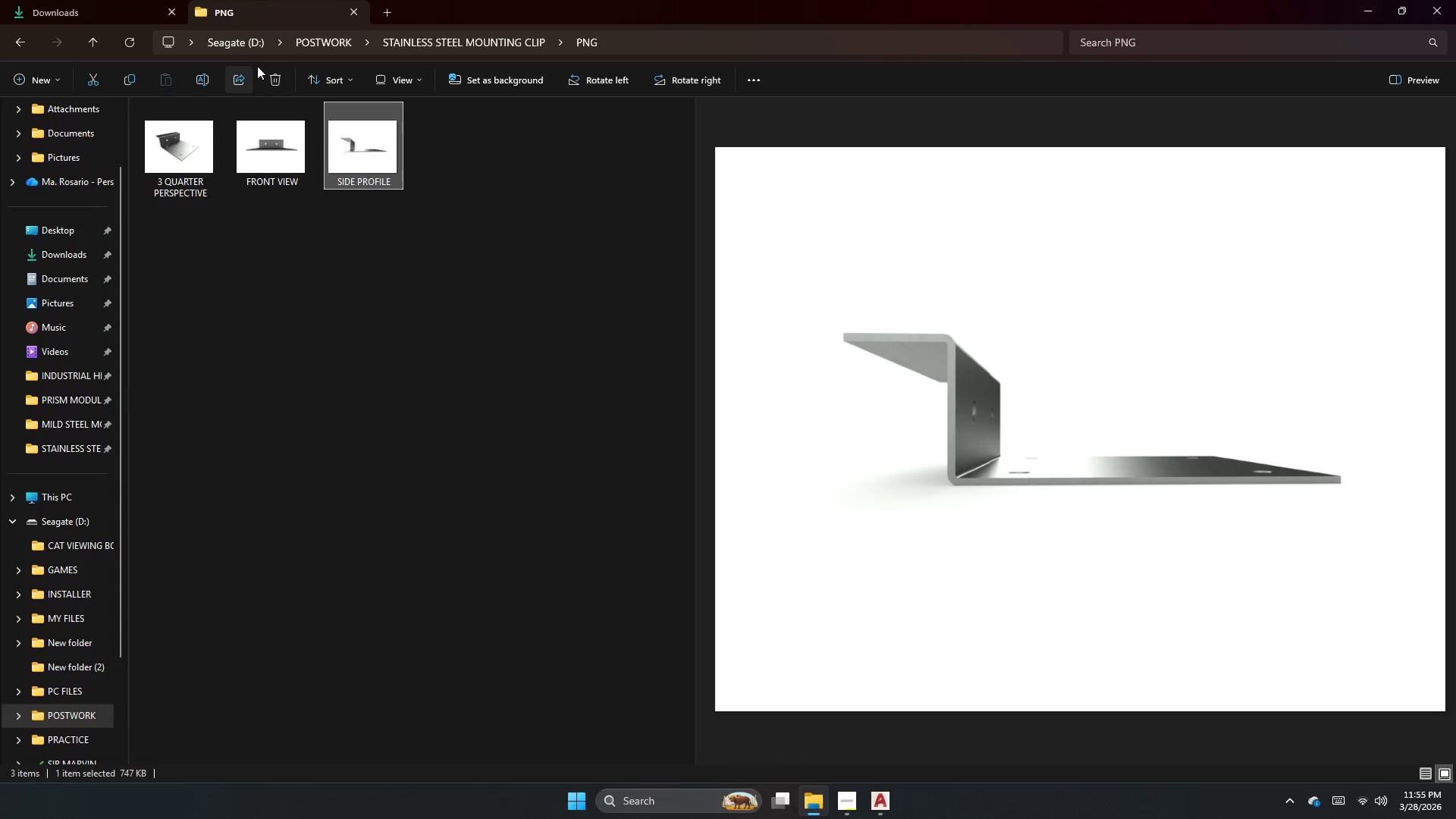 
left_click([287, 103])
 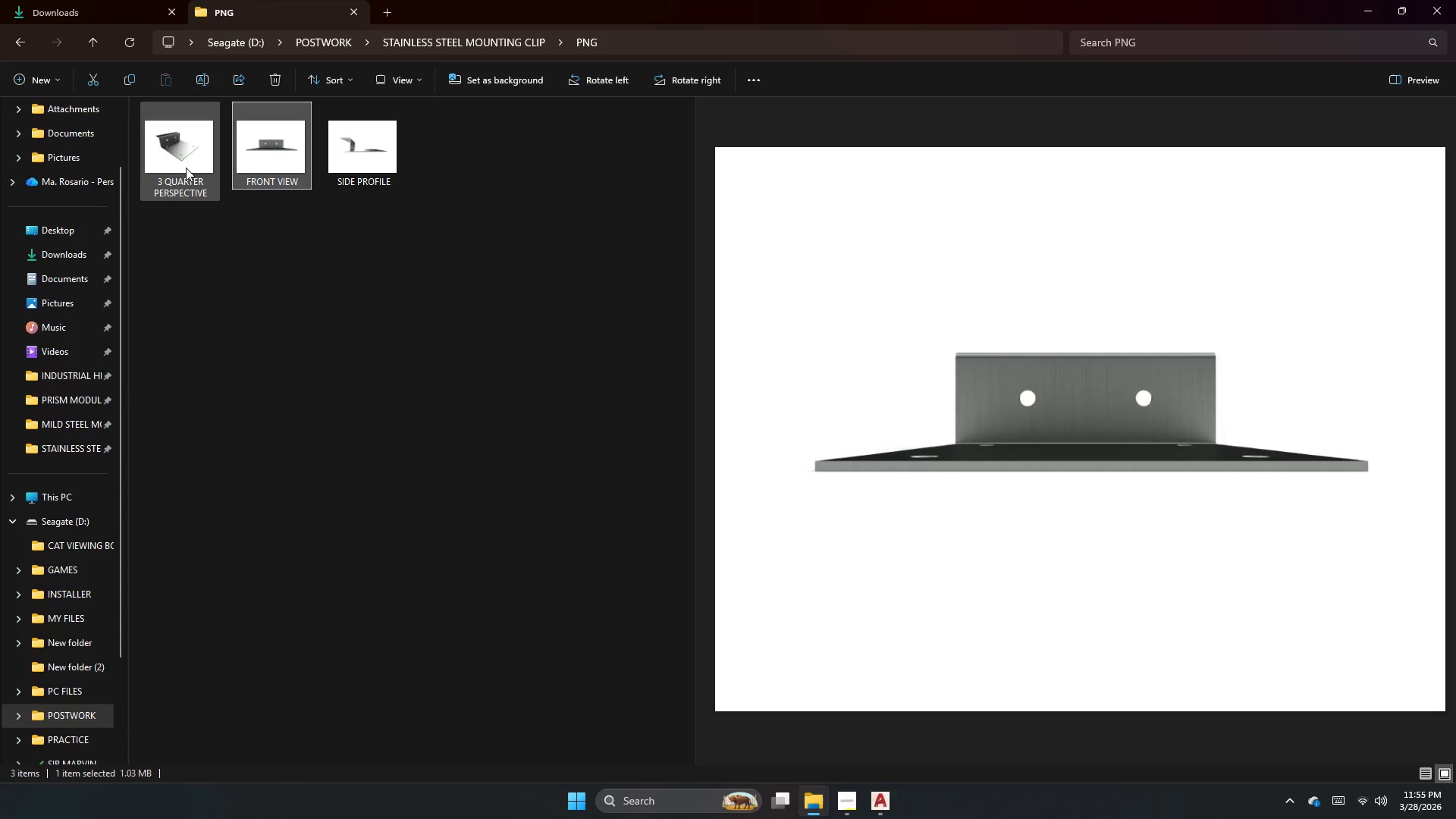 
left_click([185, 170])
 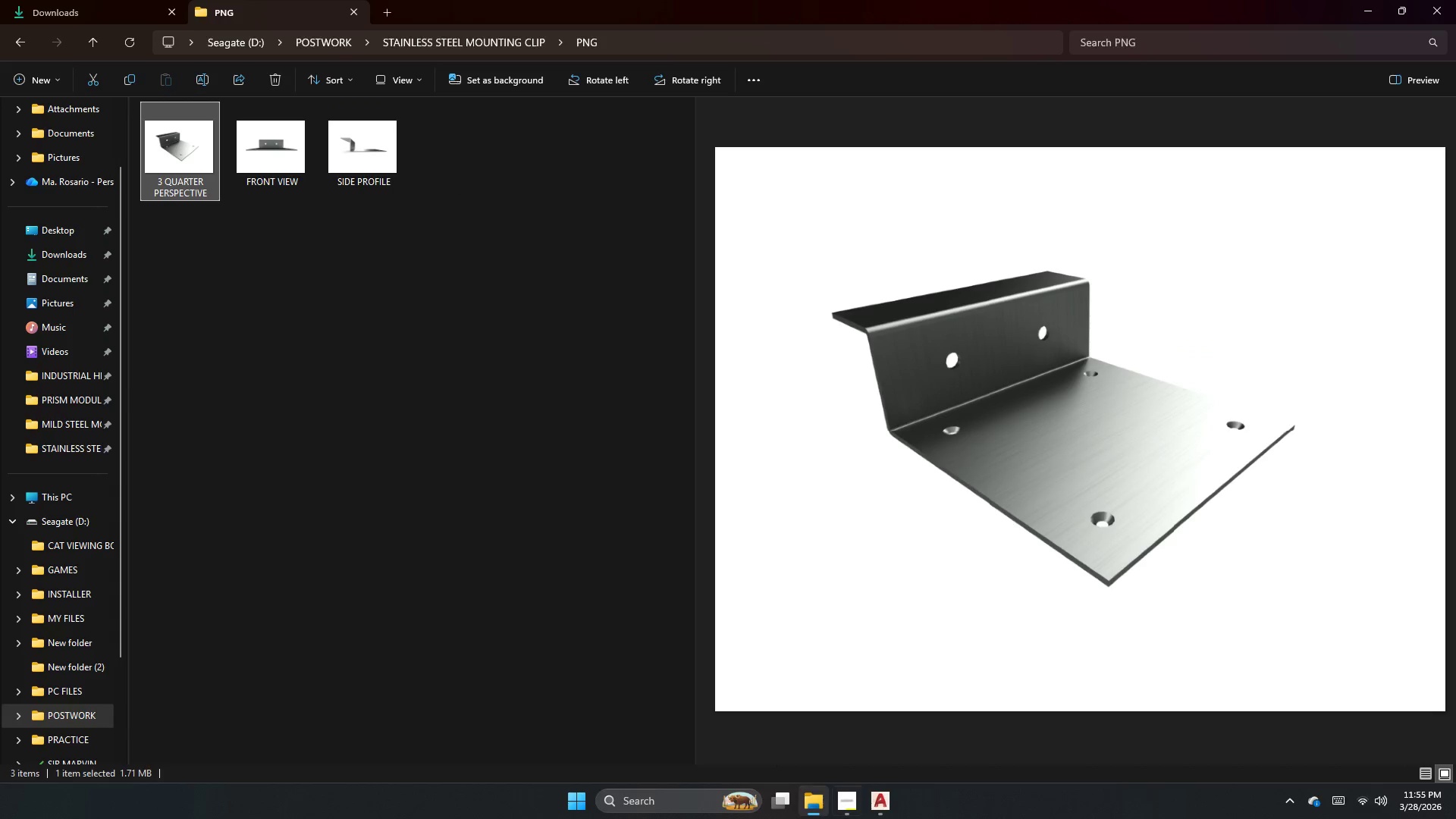 
left_click([887, 809])
 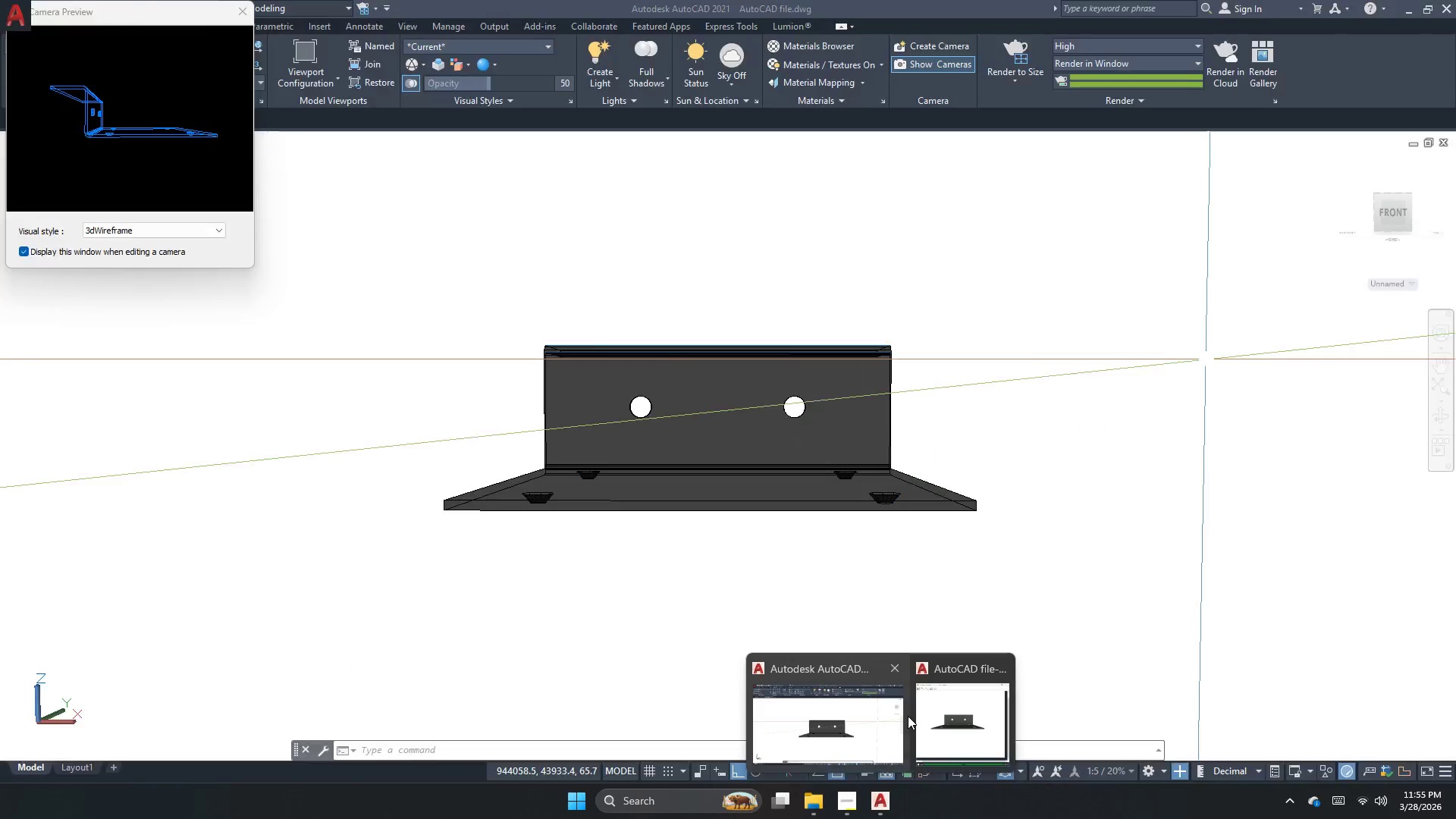 
left_click([961, 724])
 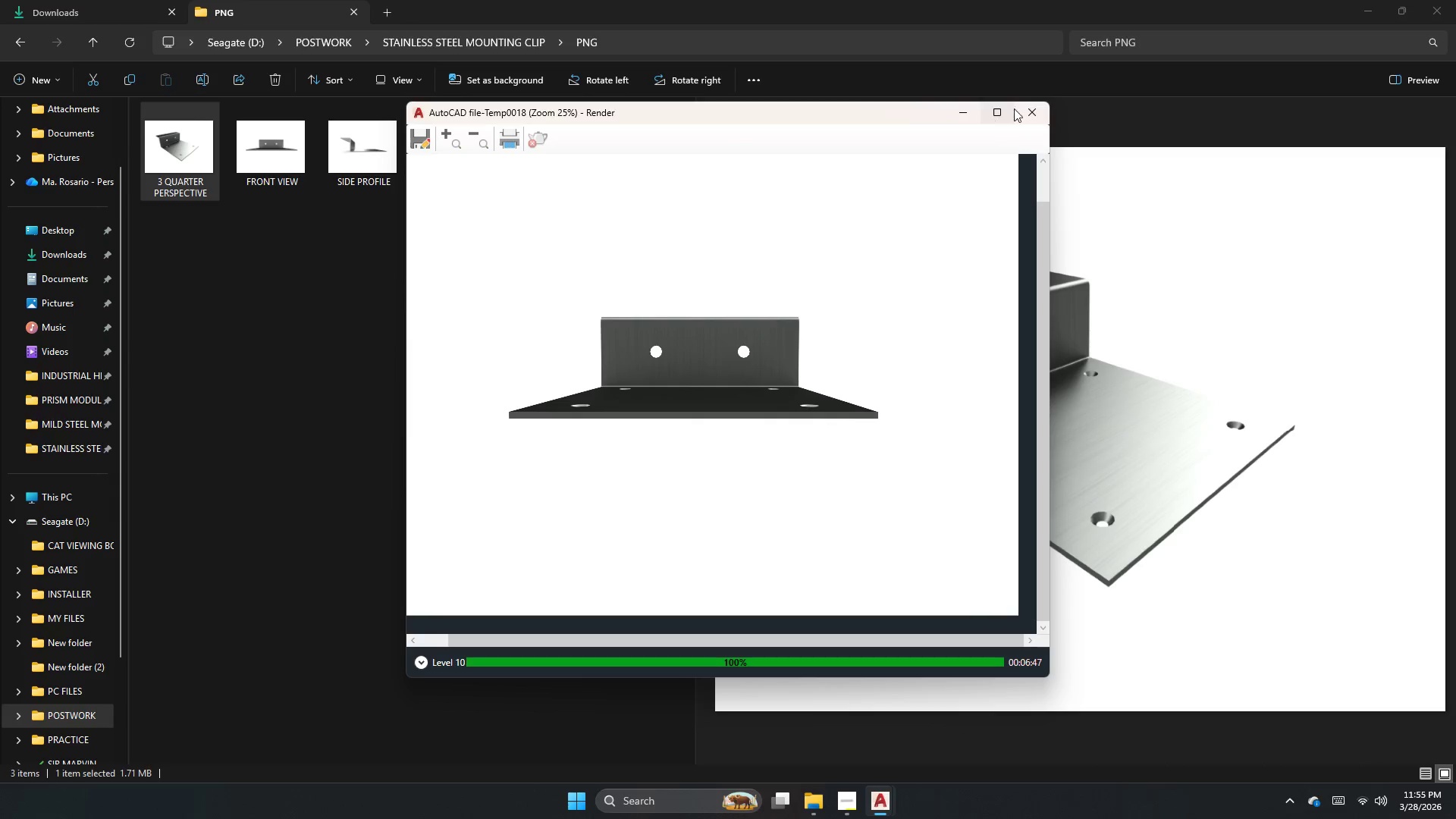 
left_click([1031, 99])
 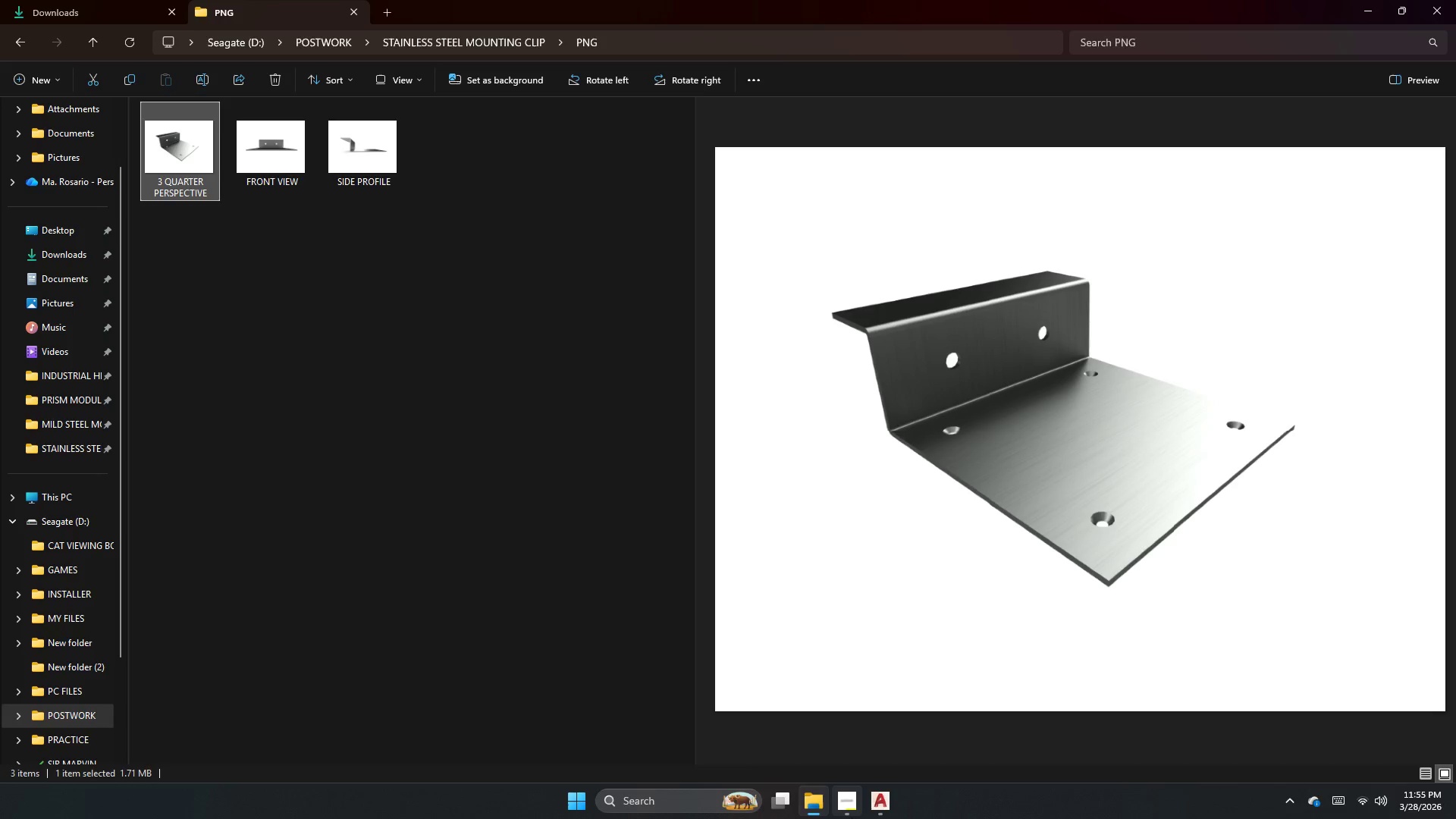 
left_click([883, 808])
 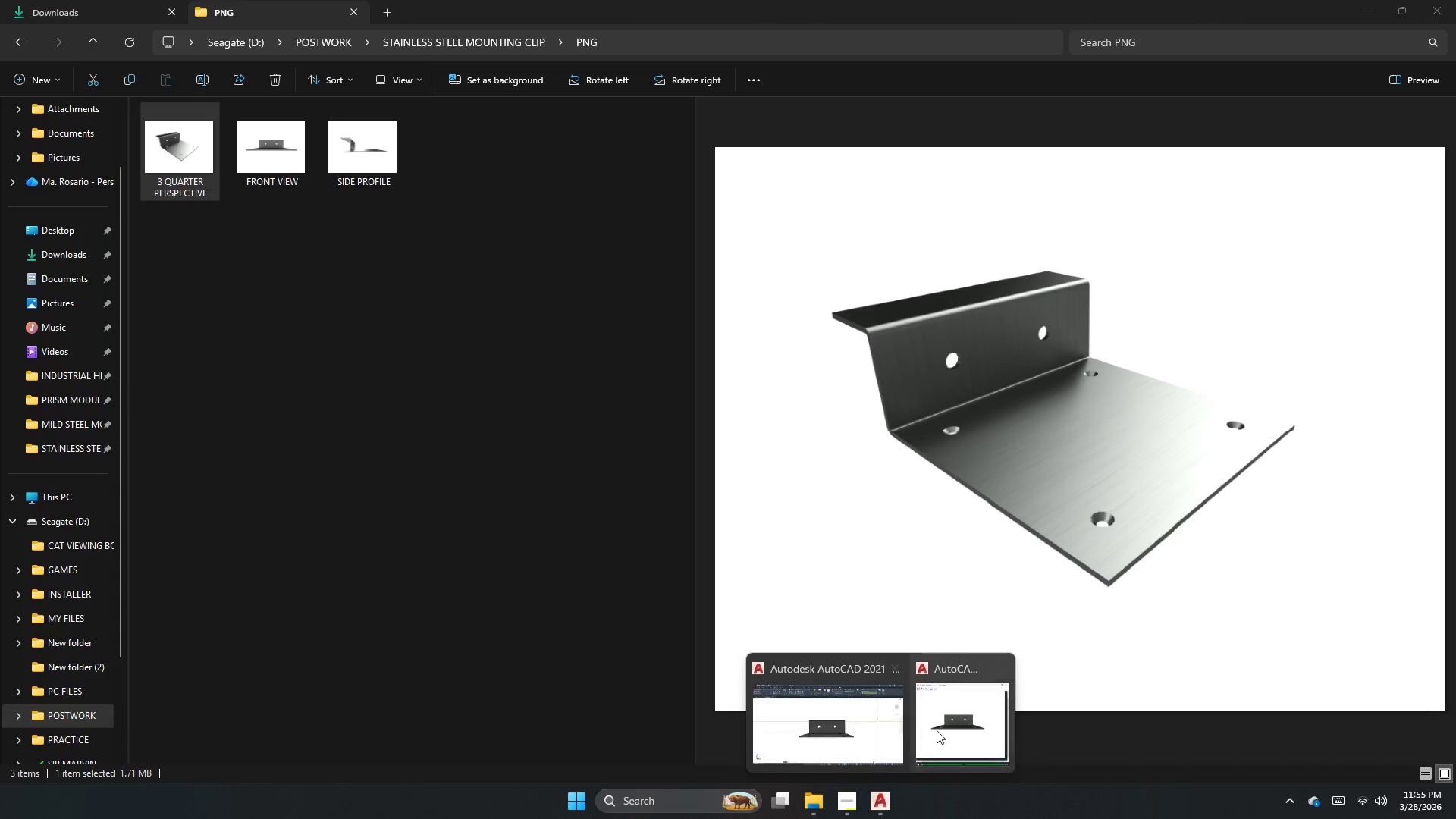 
left_click([952, 721])
 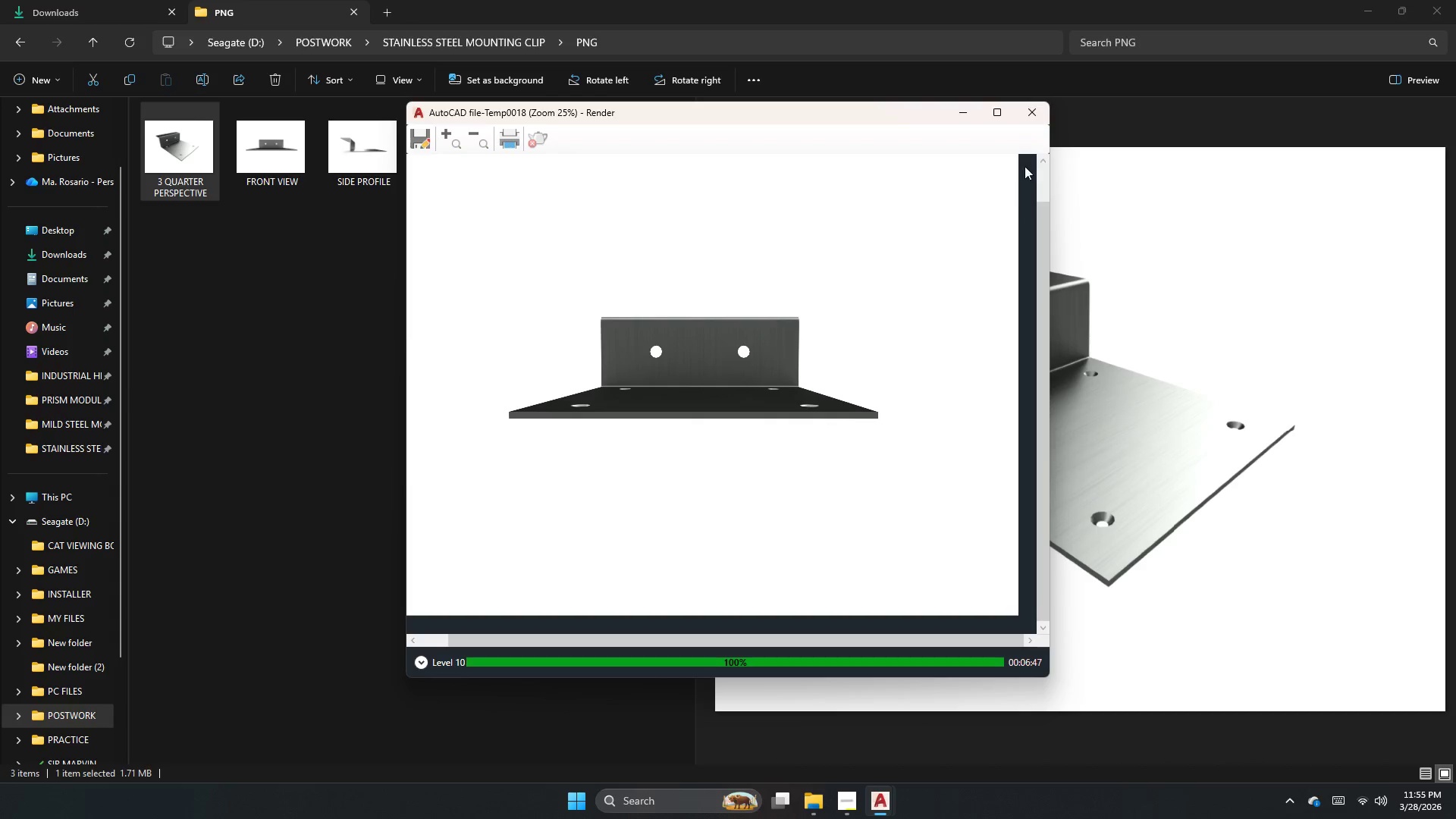 
left_click([1043, 111])
 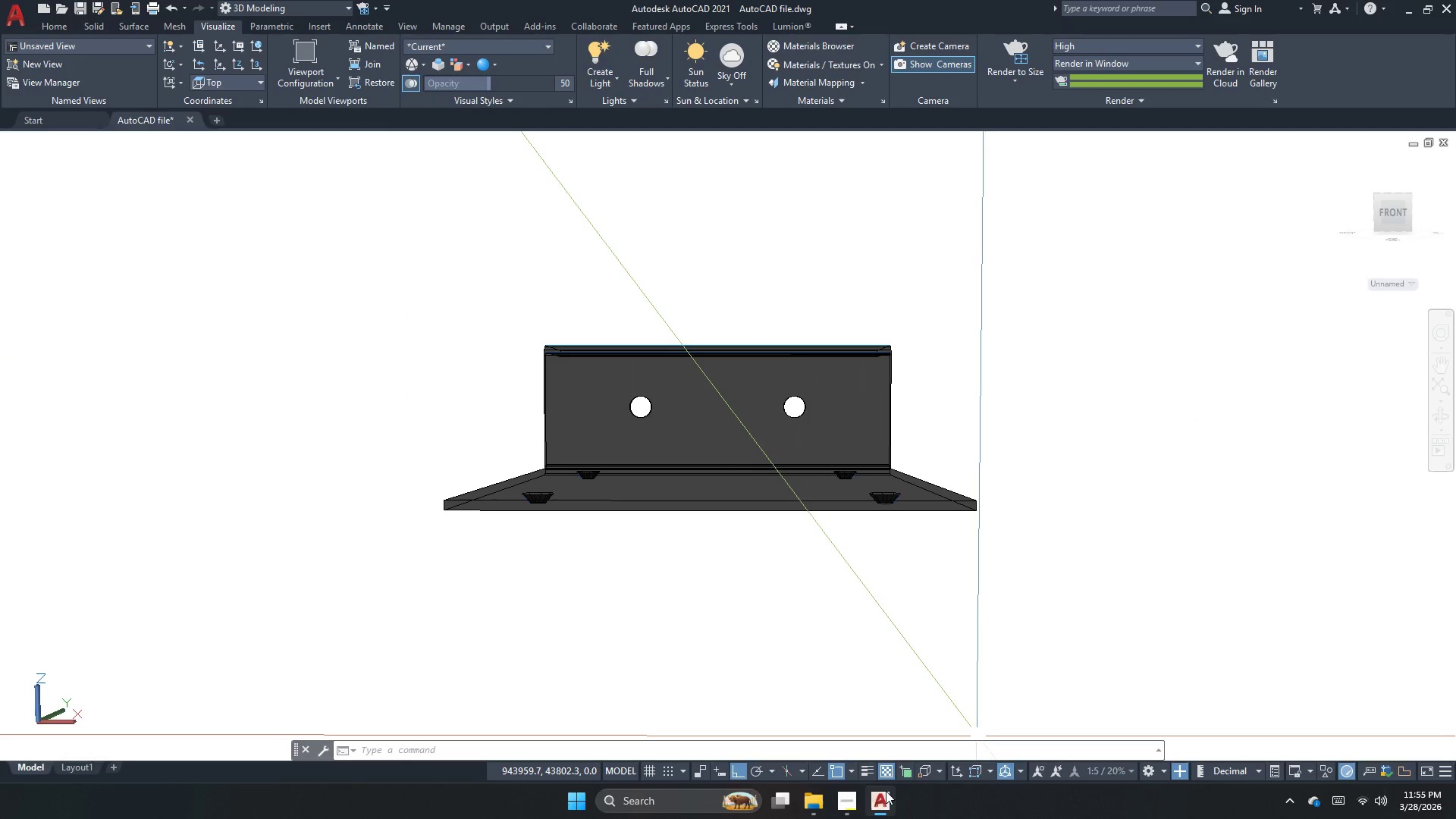 
left_click([868, 810])
 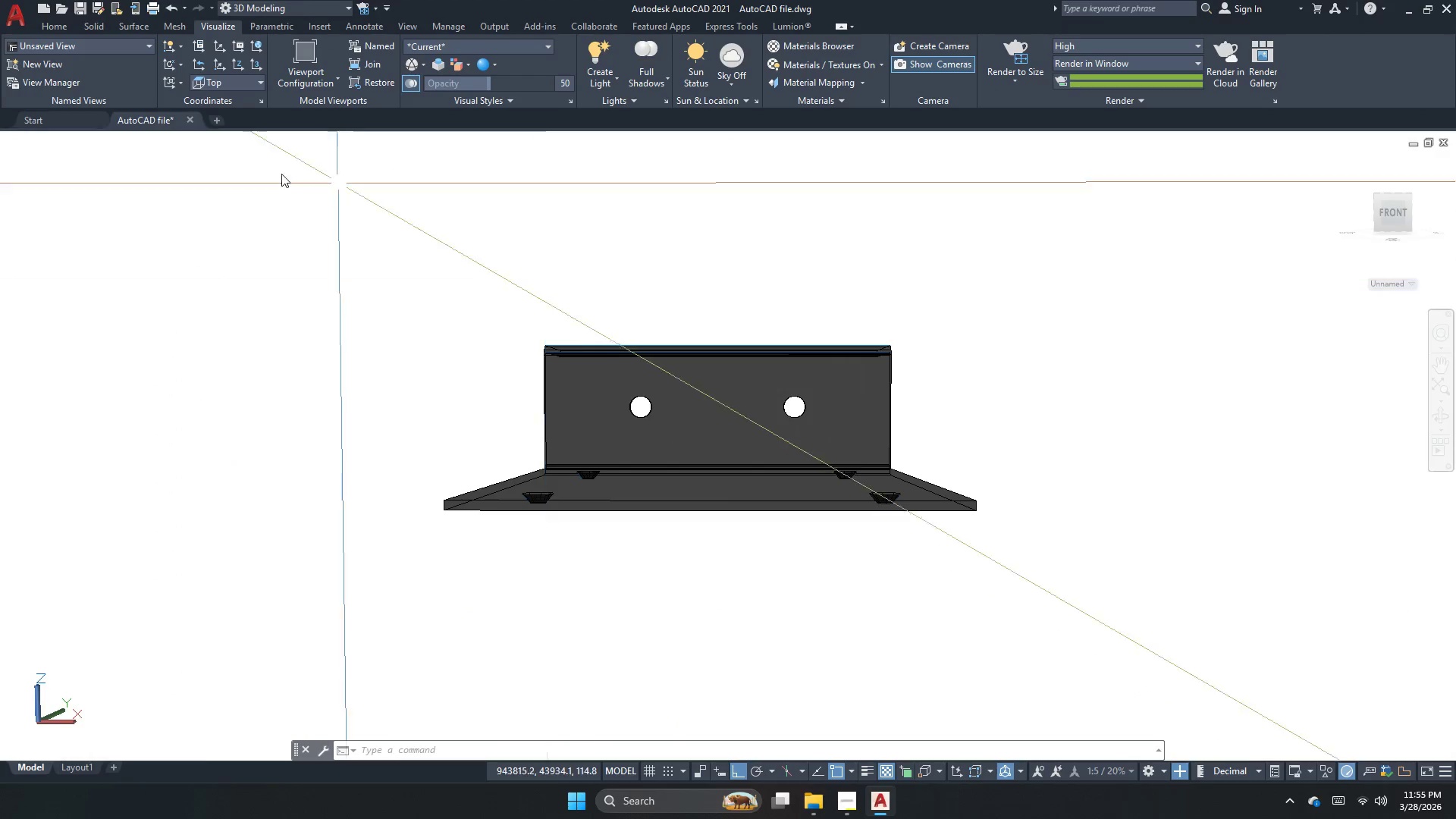 
left_click([30, 139])
 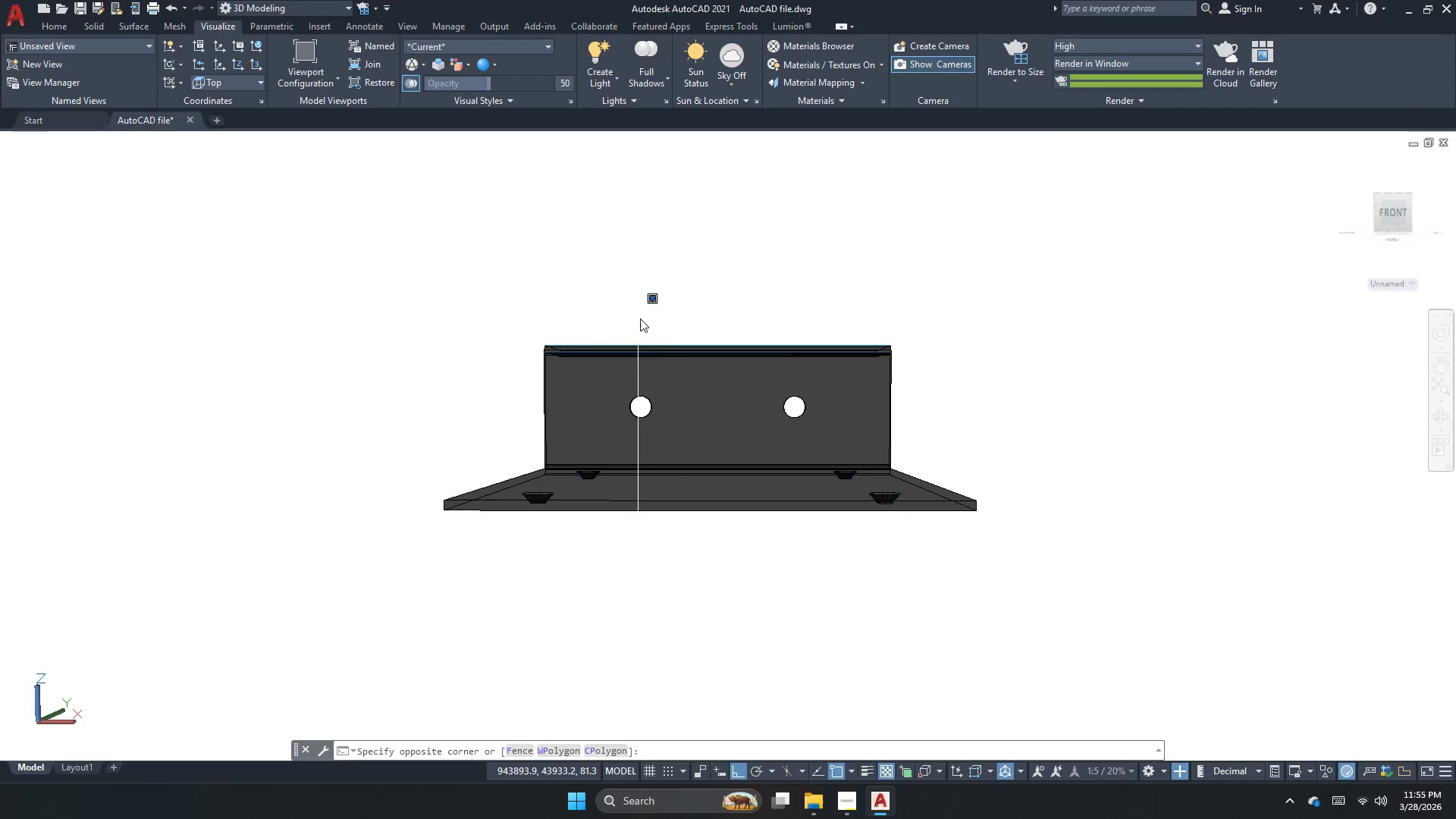 
left_click_drag(start_coordinate=[689, 312], to_coordinate=[686, 310])
 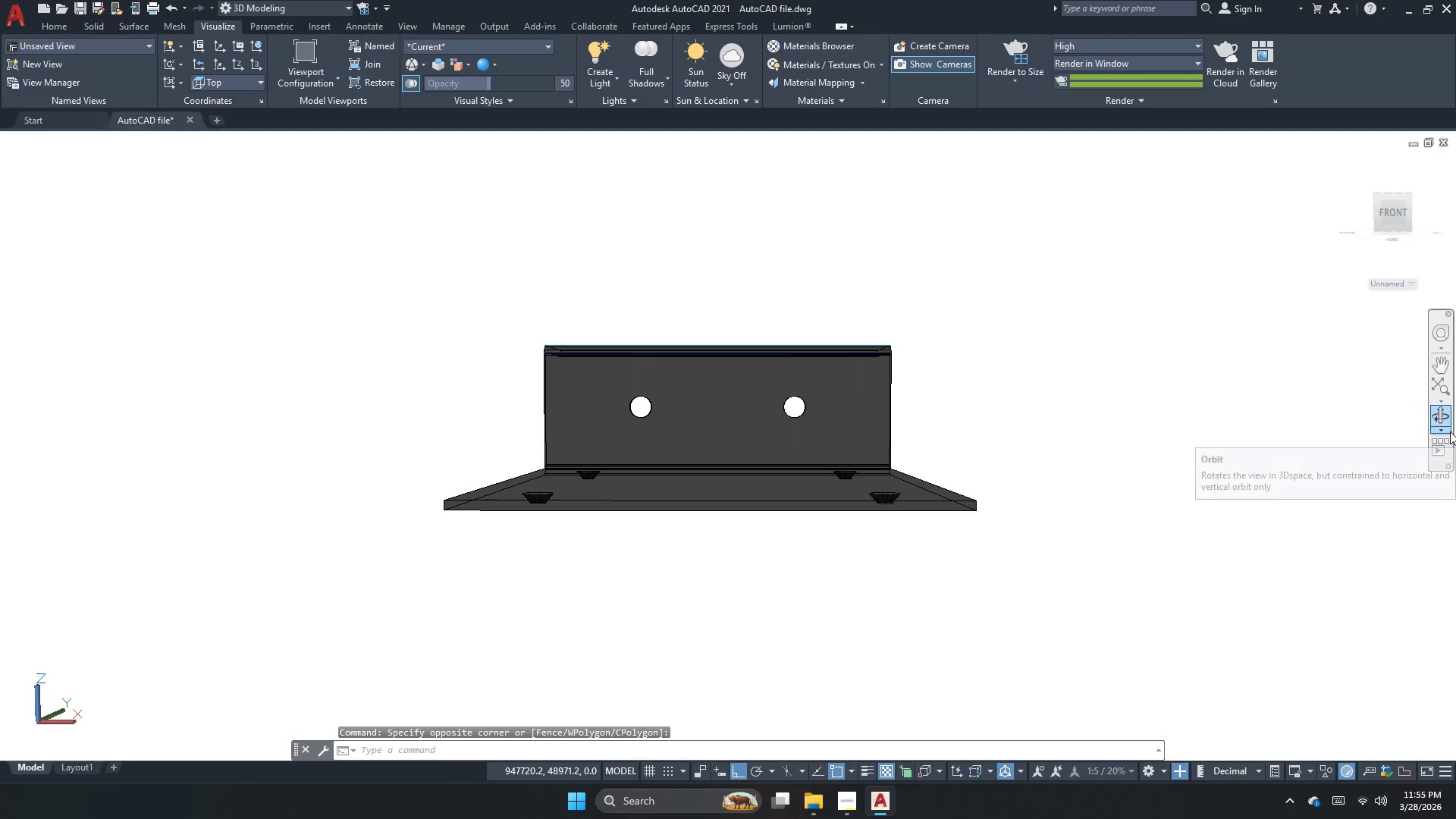 
left_click([1442, 413])
 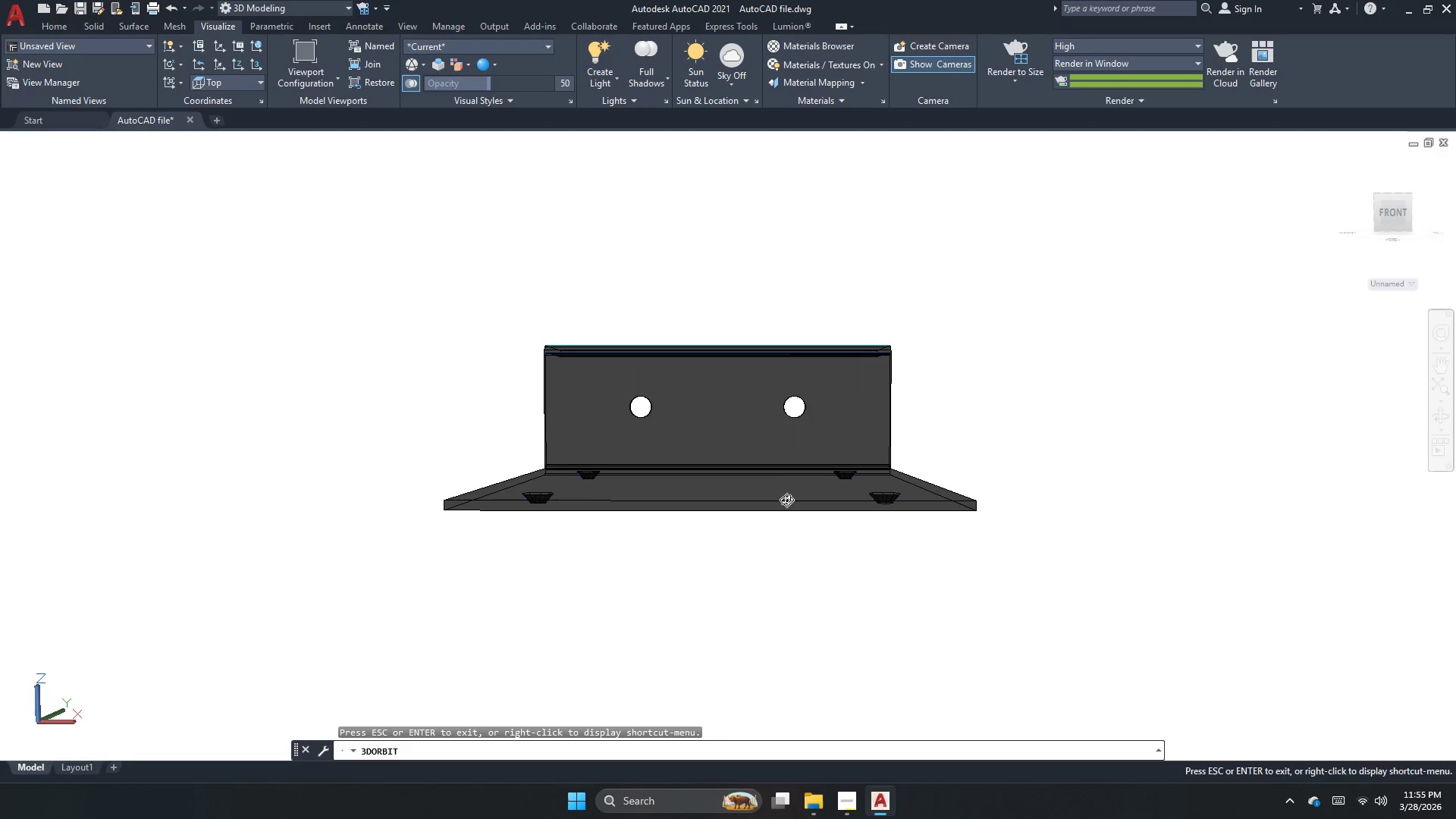 
left_click_drag(start_coordinate=[786, 502], to_coordinate=[882, 568])
 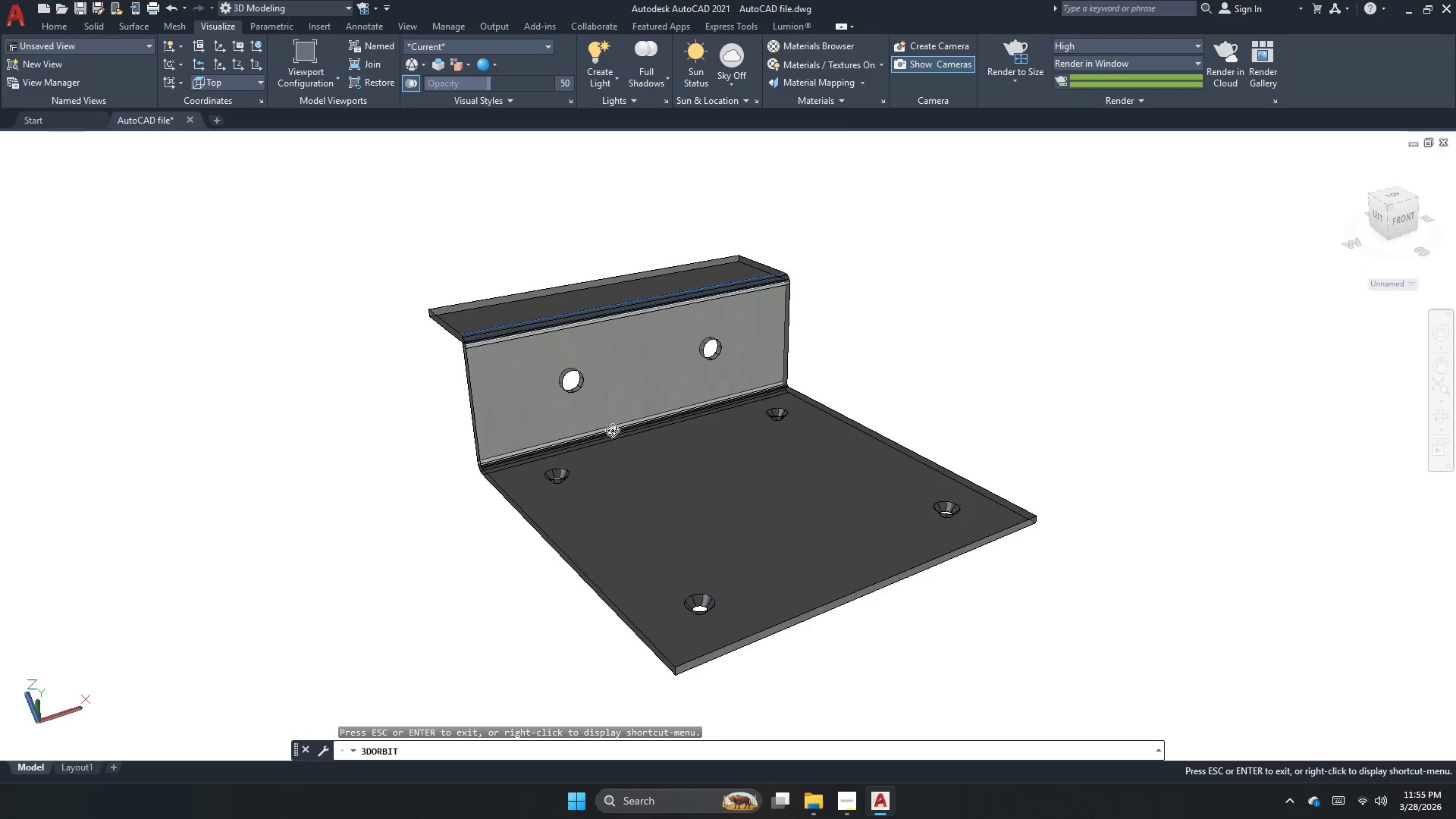 
scroll: coordinate [579, 397], scroll_direction: up, amount: 4.0
 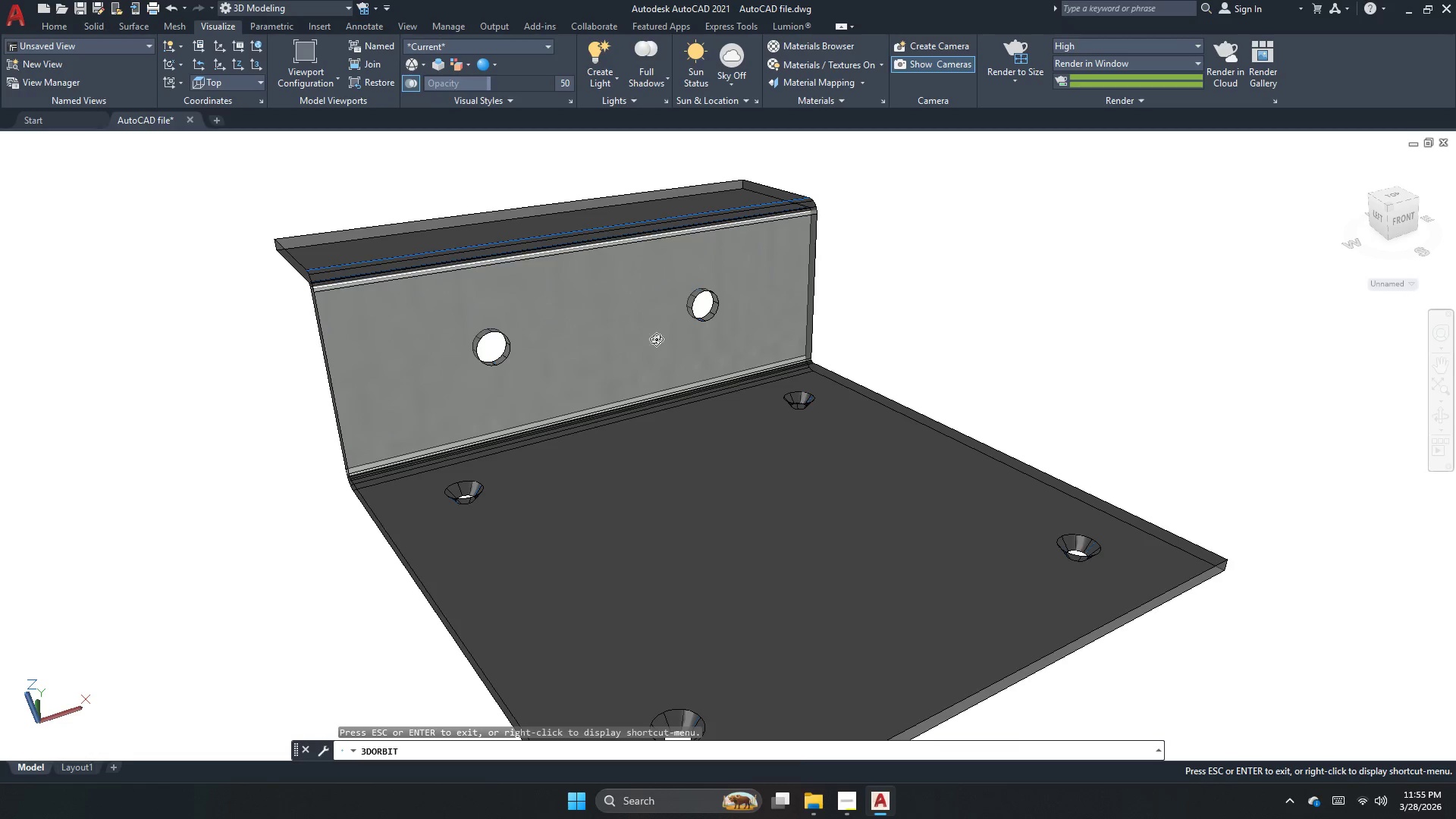 
scroll: coordinate [695, 310], scroll_direction: down, amount: 2.0
 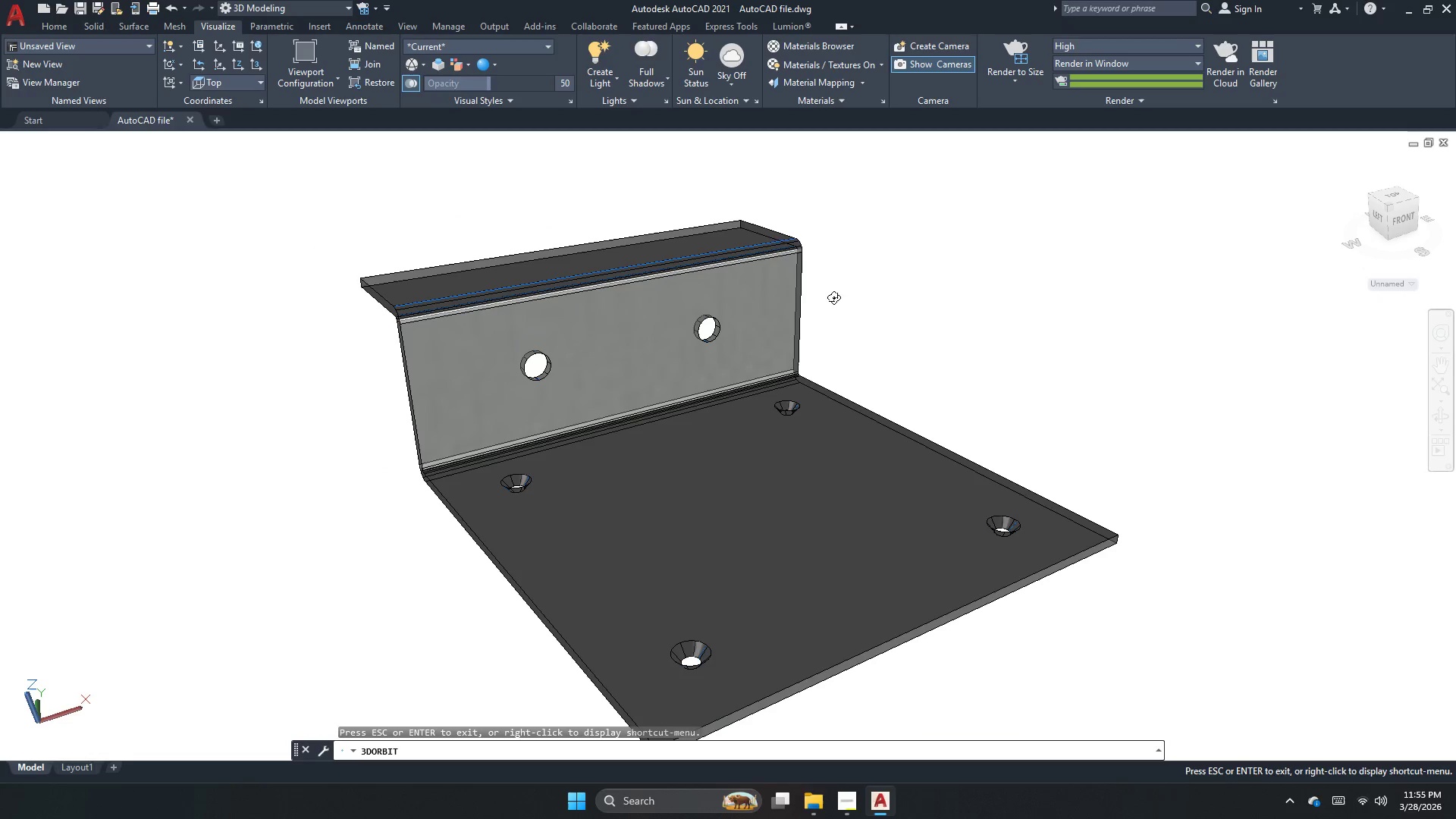 
left_click([829, 297])
 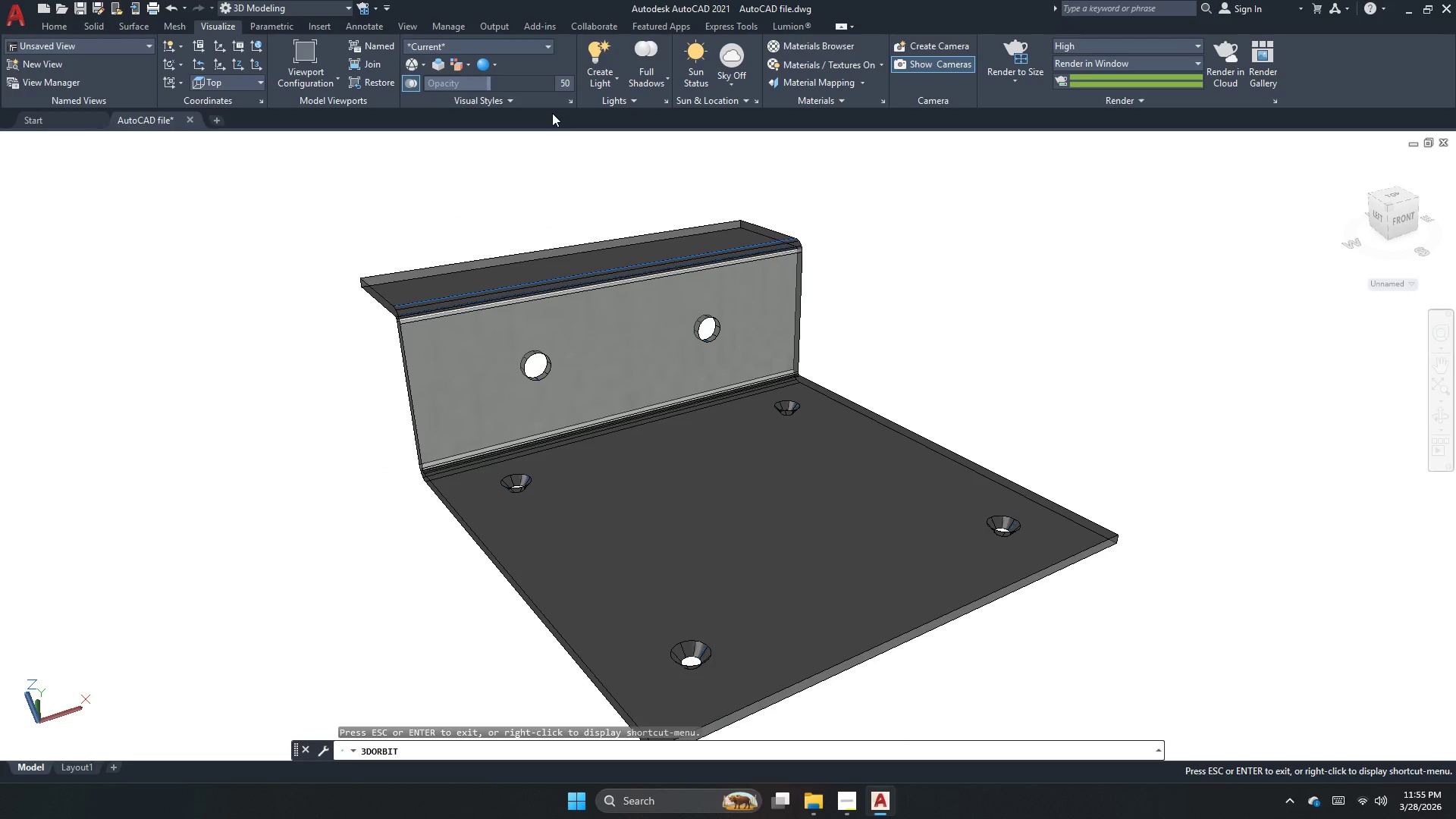 
key(Escape)
 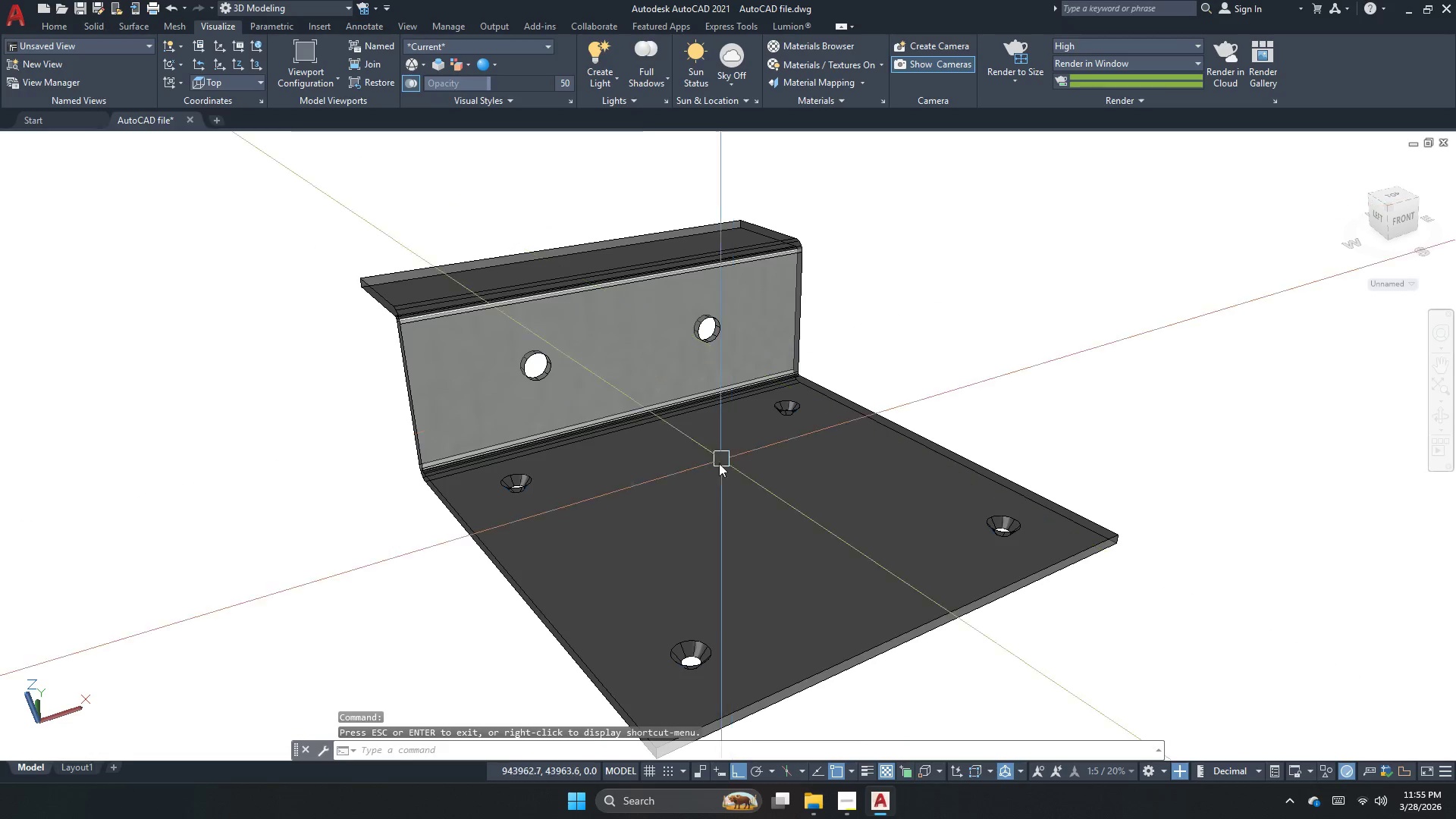 
key(Escape)
 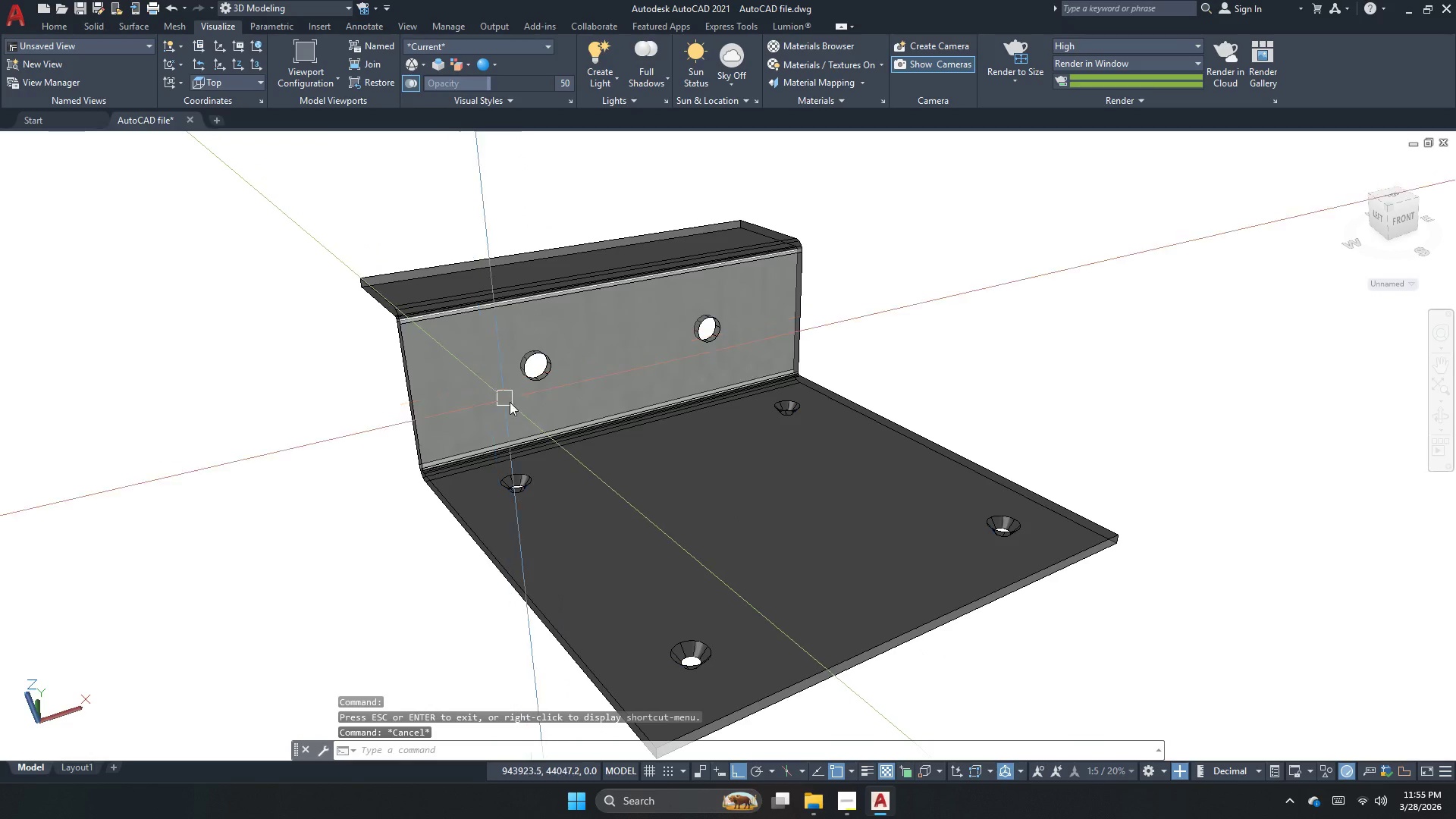 
scroll: coordinate [518, 400], scroll_direction: up, amount: 1.0
 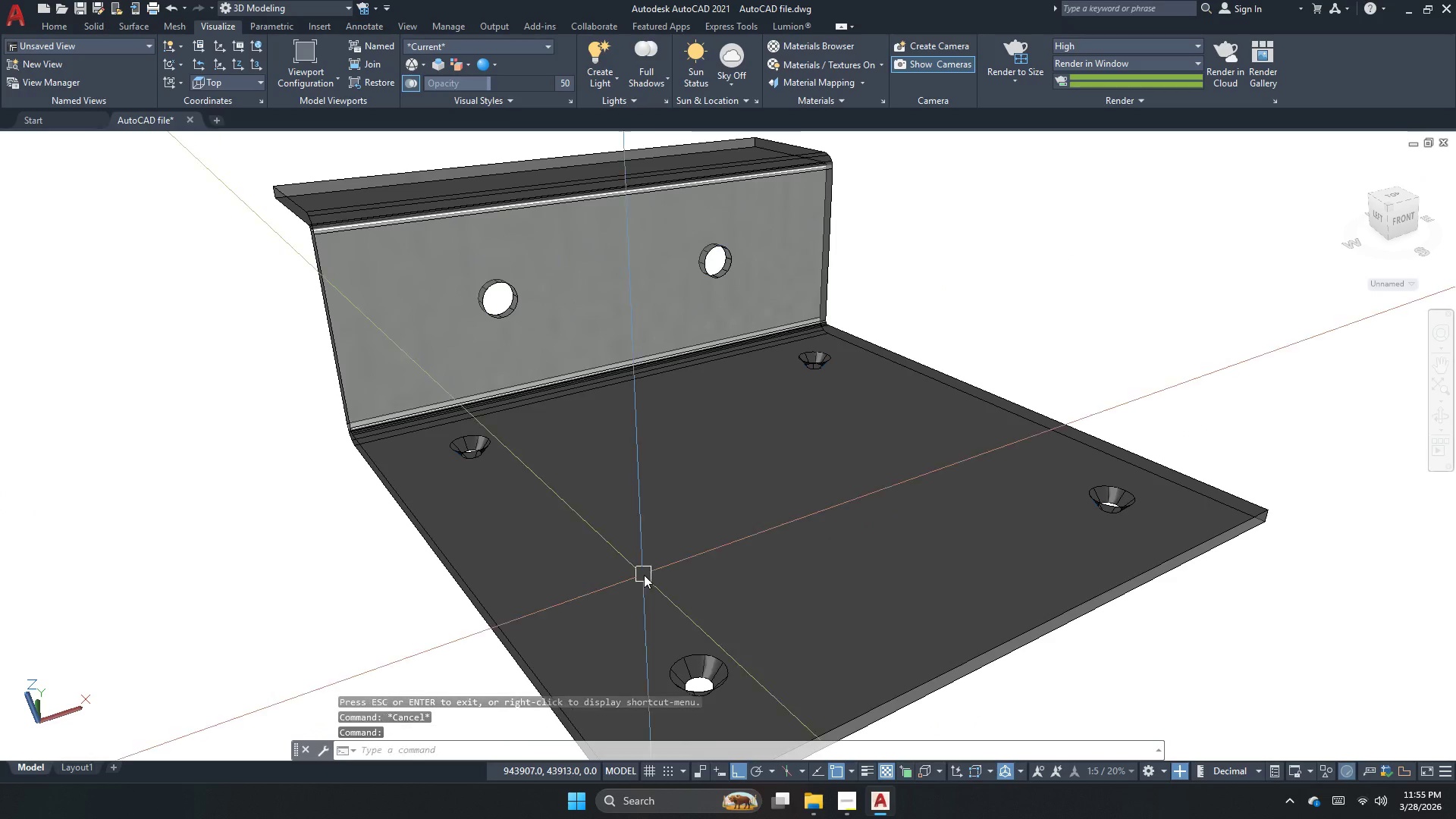 
scroll: coordinate [479, 514], scroll_direction: down, amount: 1.0
 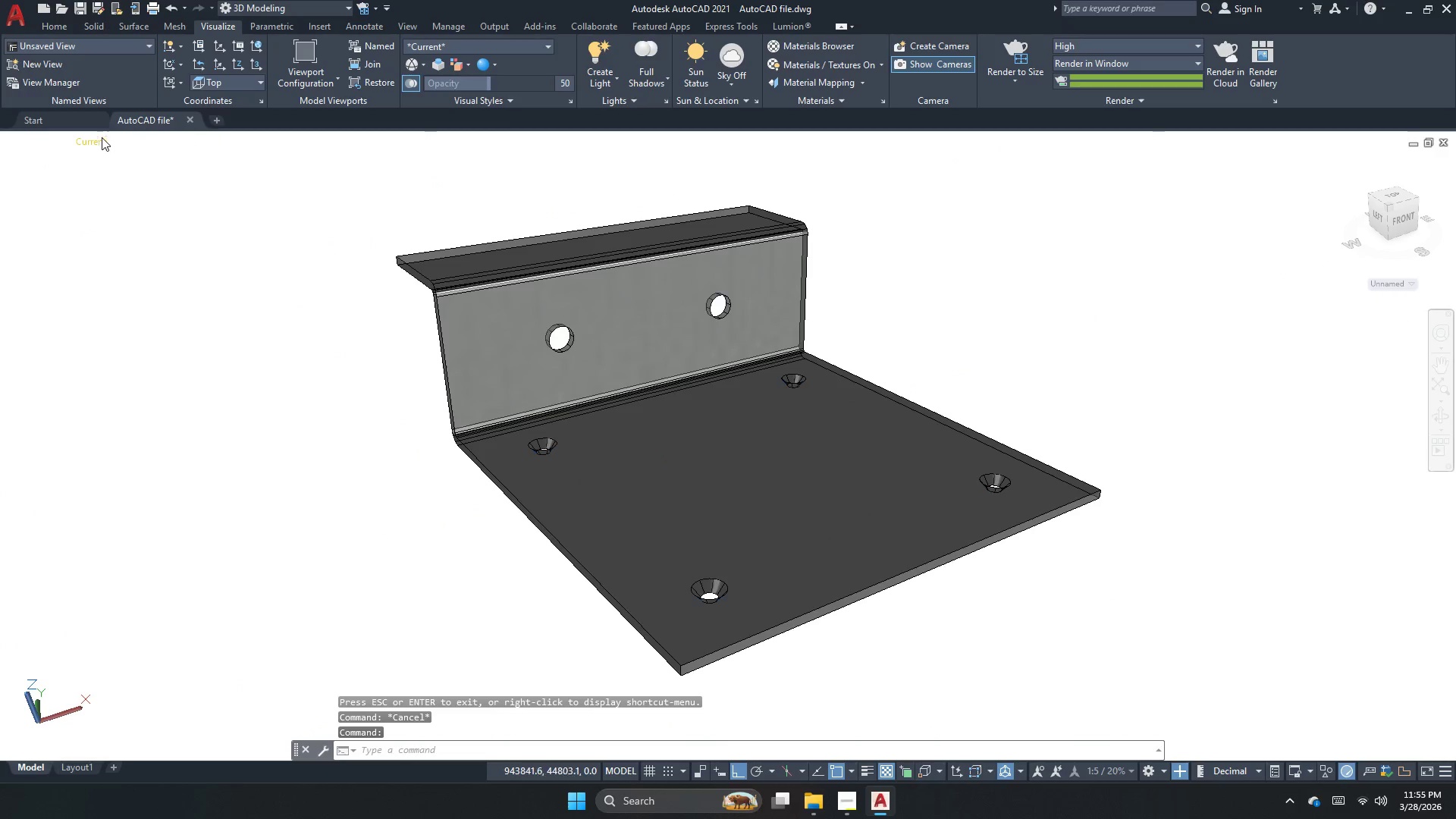 
left_click([91, 143])
 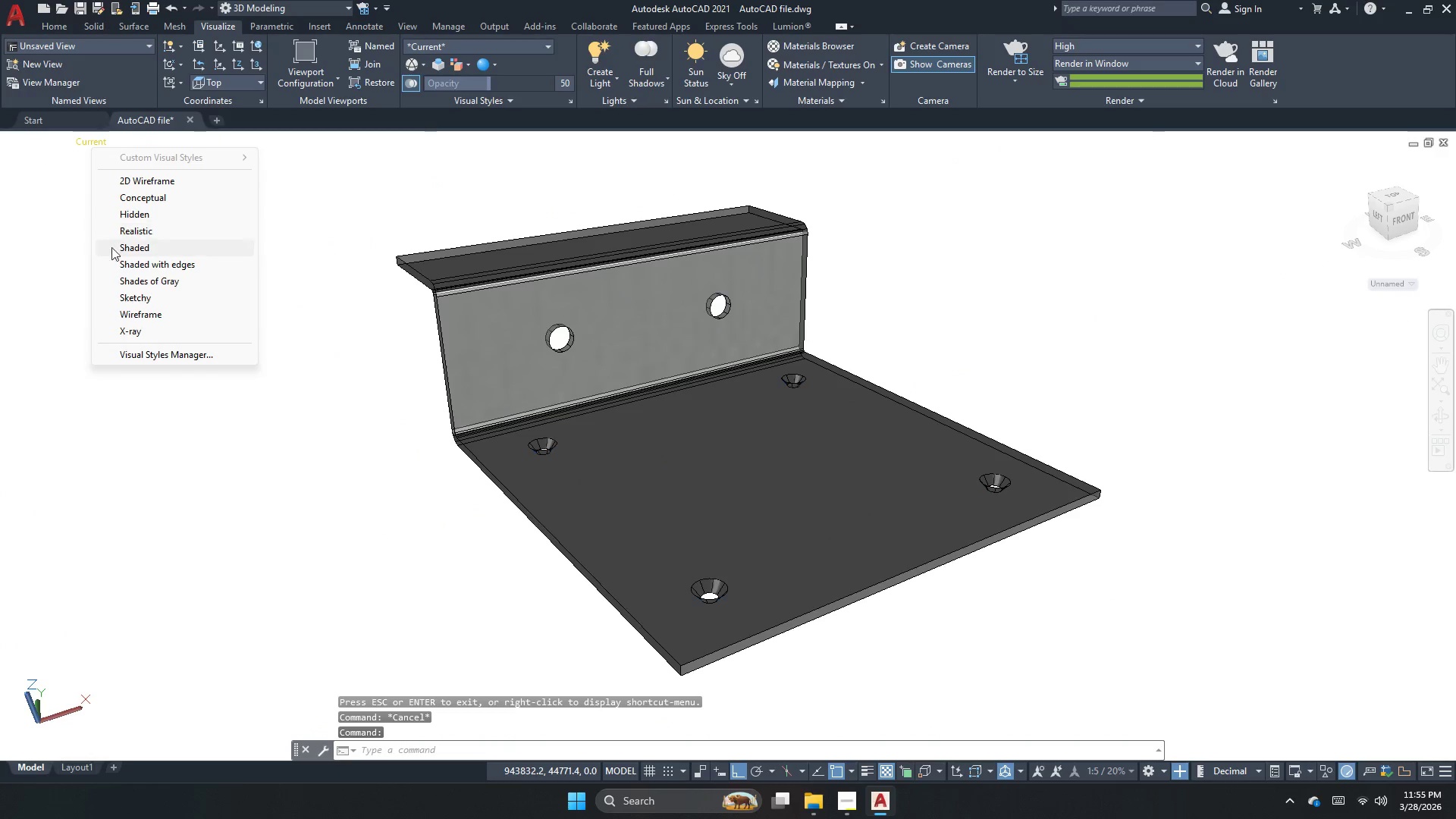 
left_click([124, 234])
 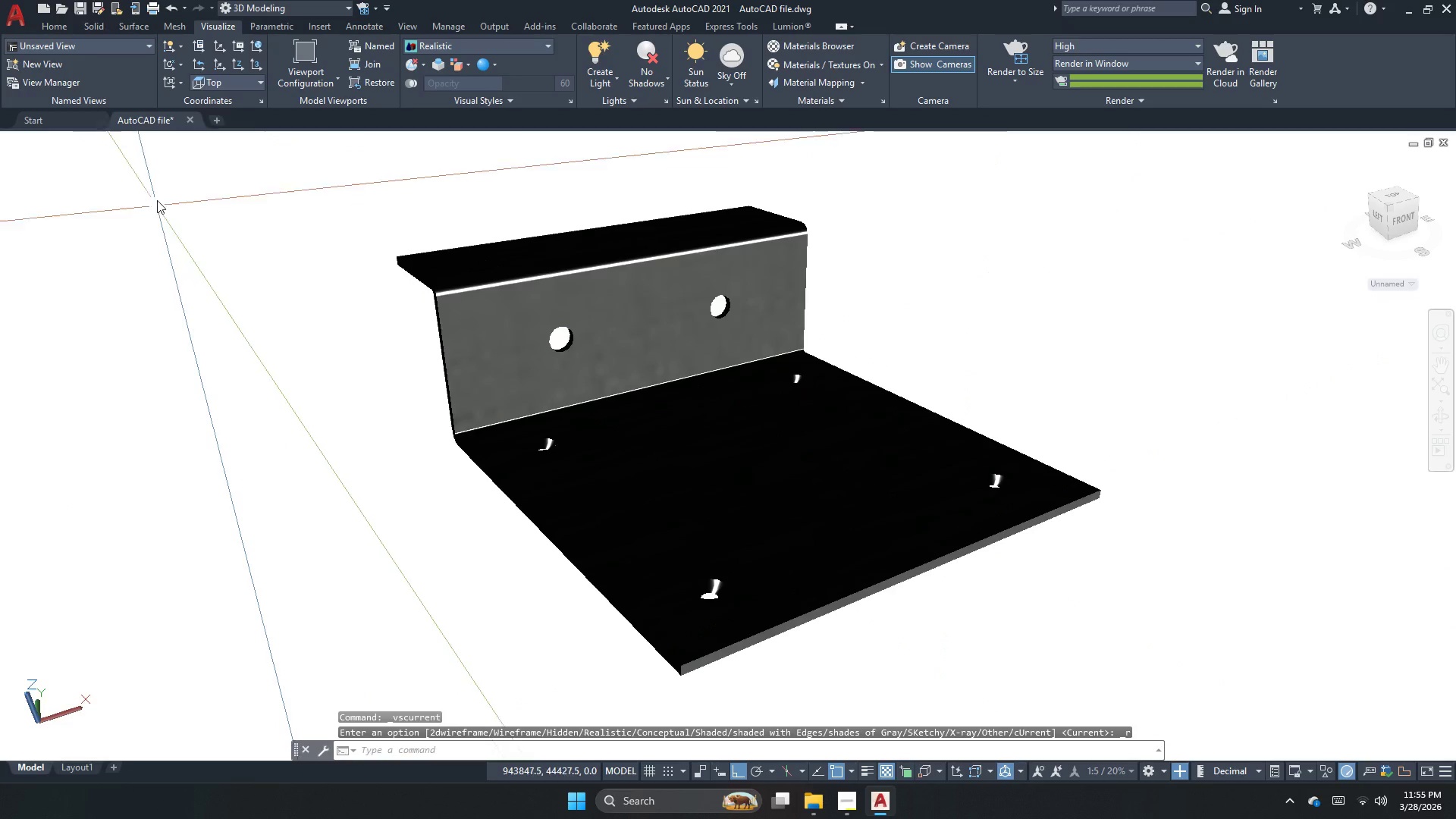 
left_click([100, 139])
 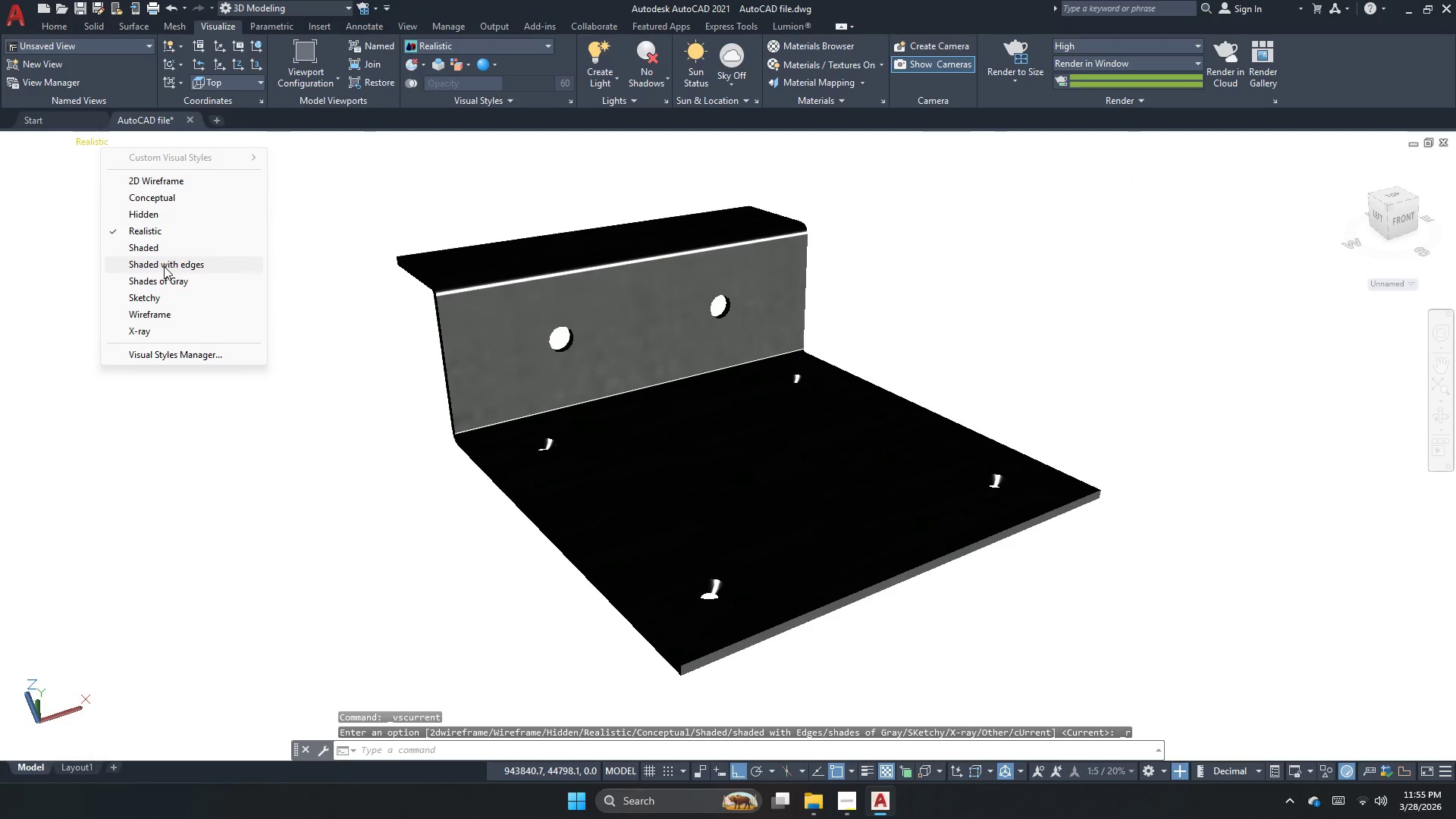 
left_click([164, 266])
 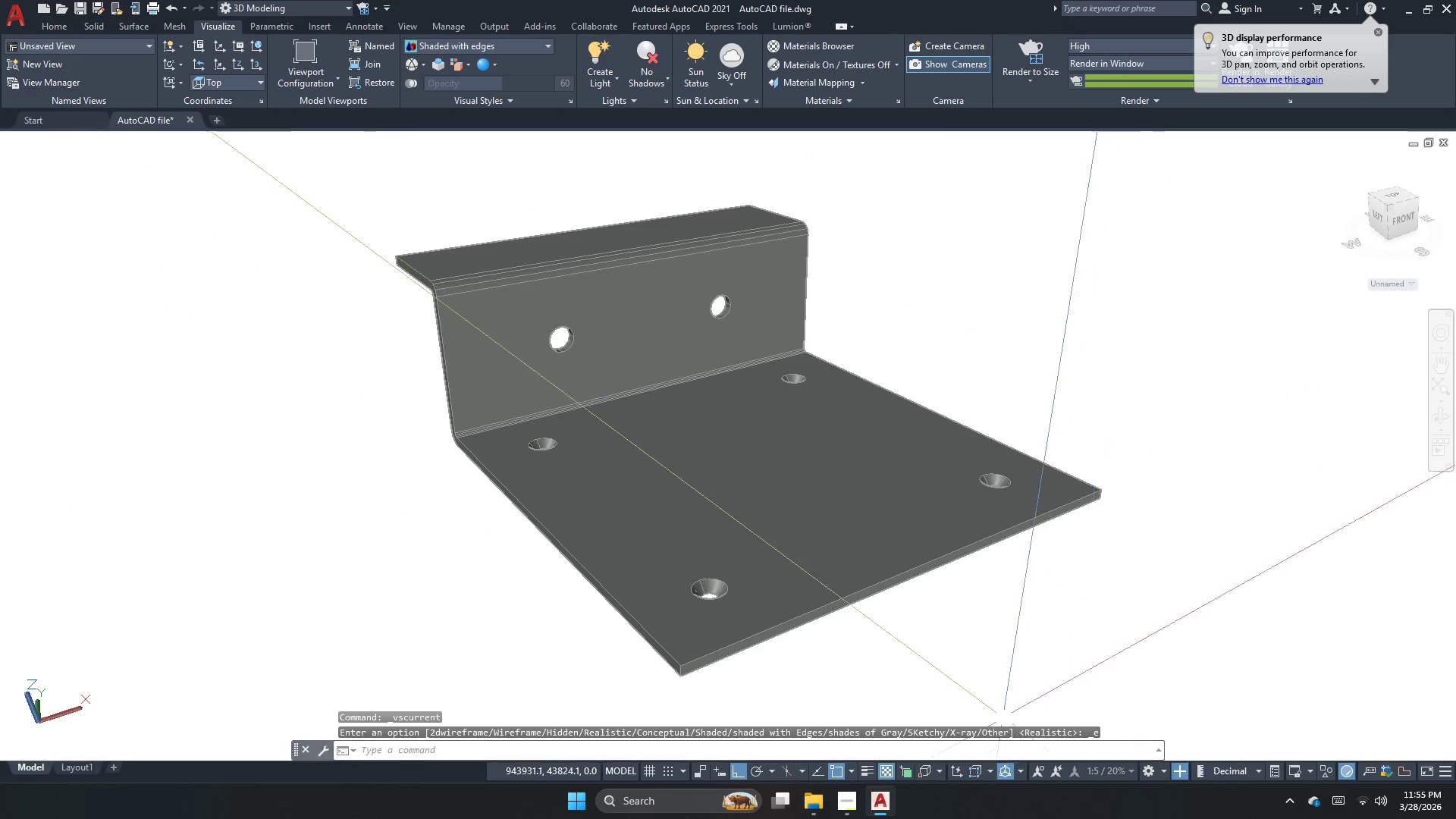 
scroll: coordinate [667, 544], scroll_direction: up, amount: 1.0
 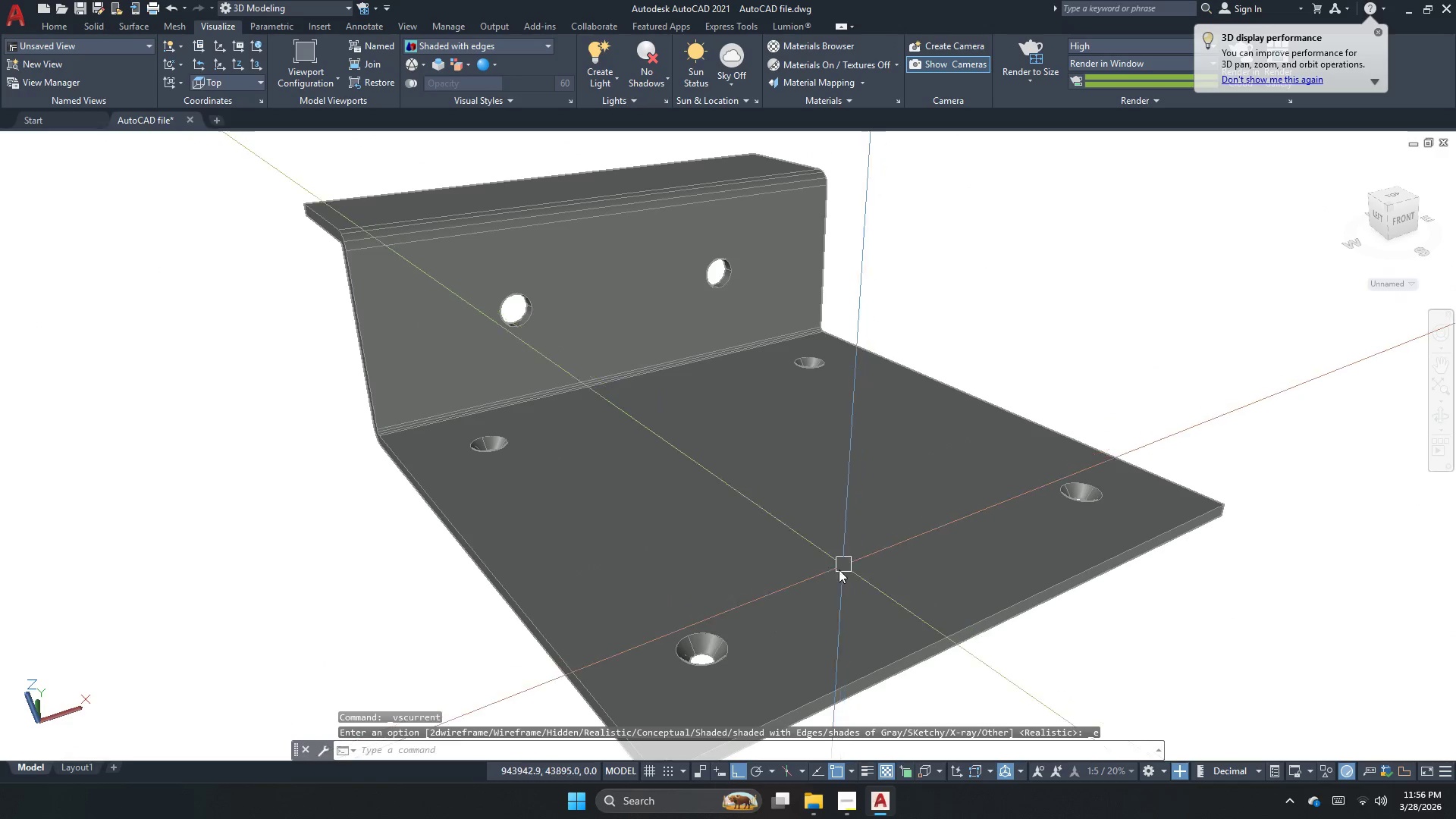 
scroll: coordinate [806, 574], scroll_direction: down, amount: 1.0
 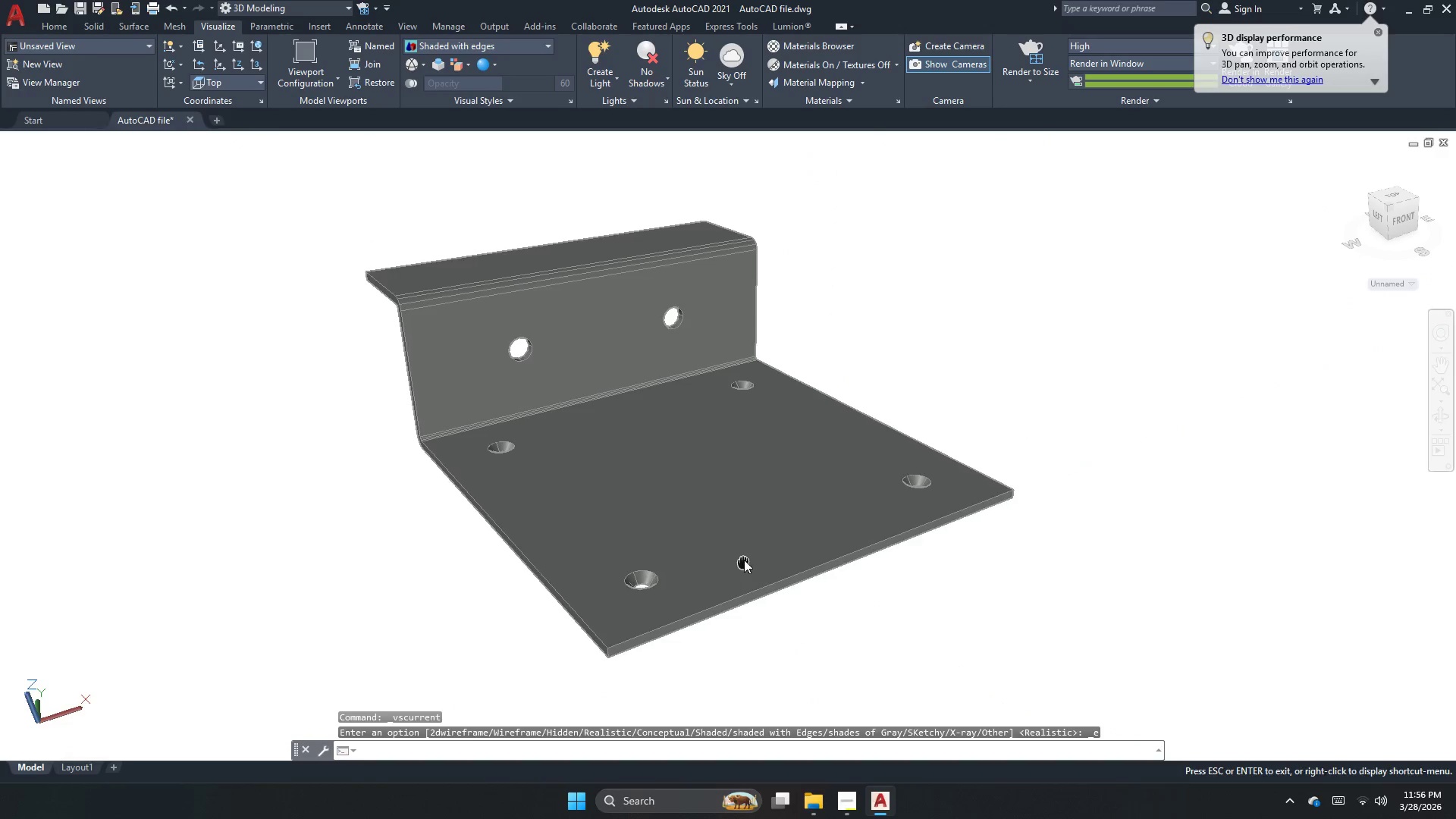 
scroll: coordinate [758, 541], scroll_direction: up, amount: 1.0
 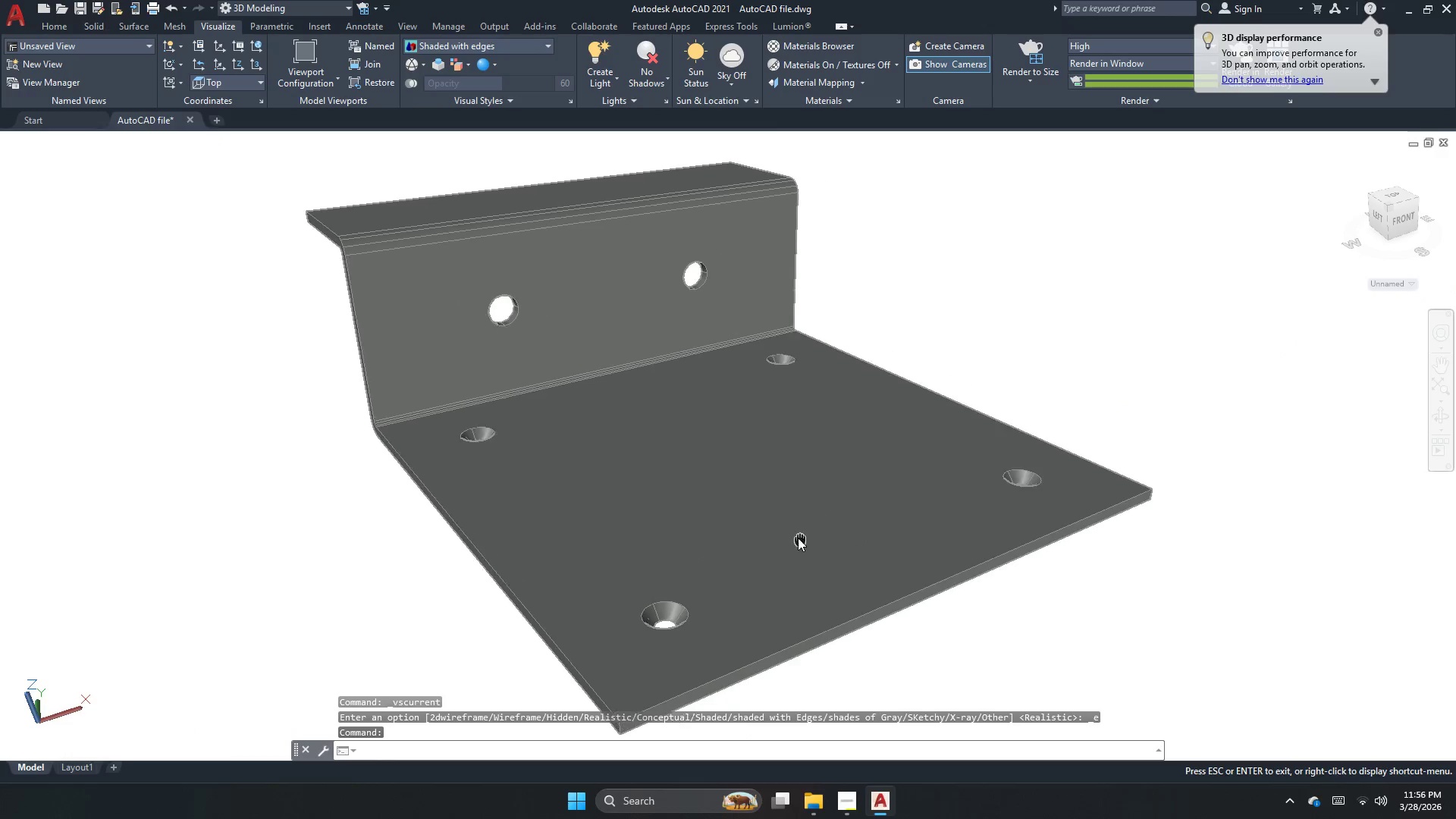 
key(Escape)
 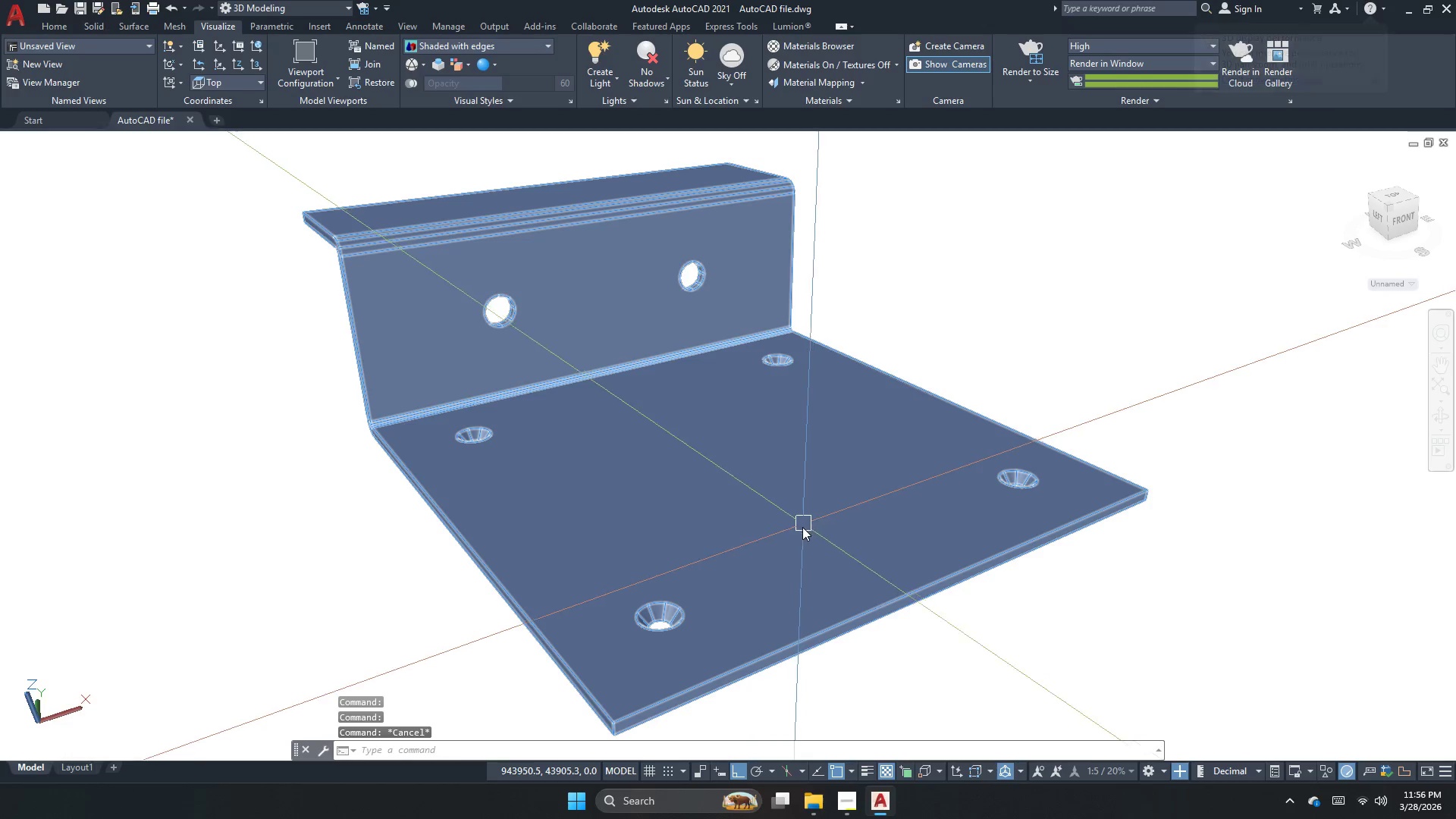 
key(Control+S)
 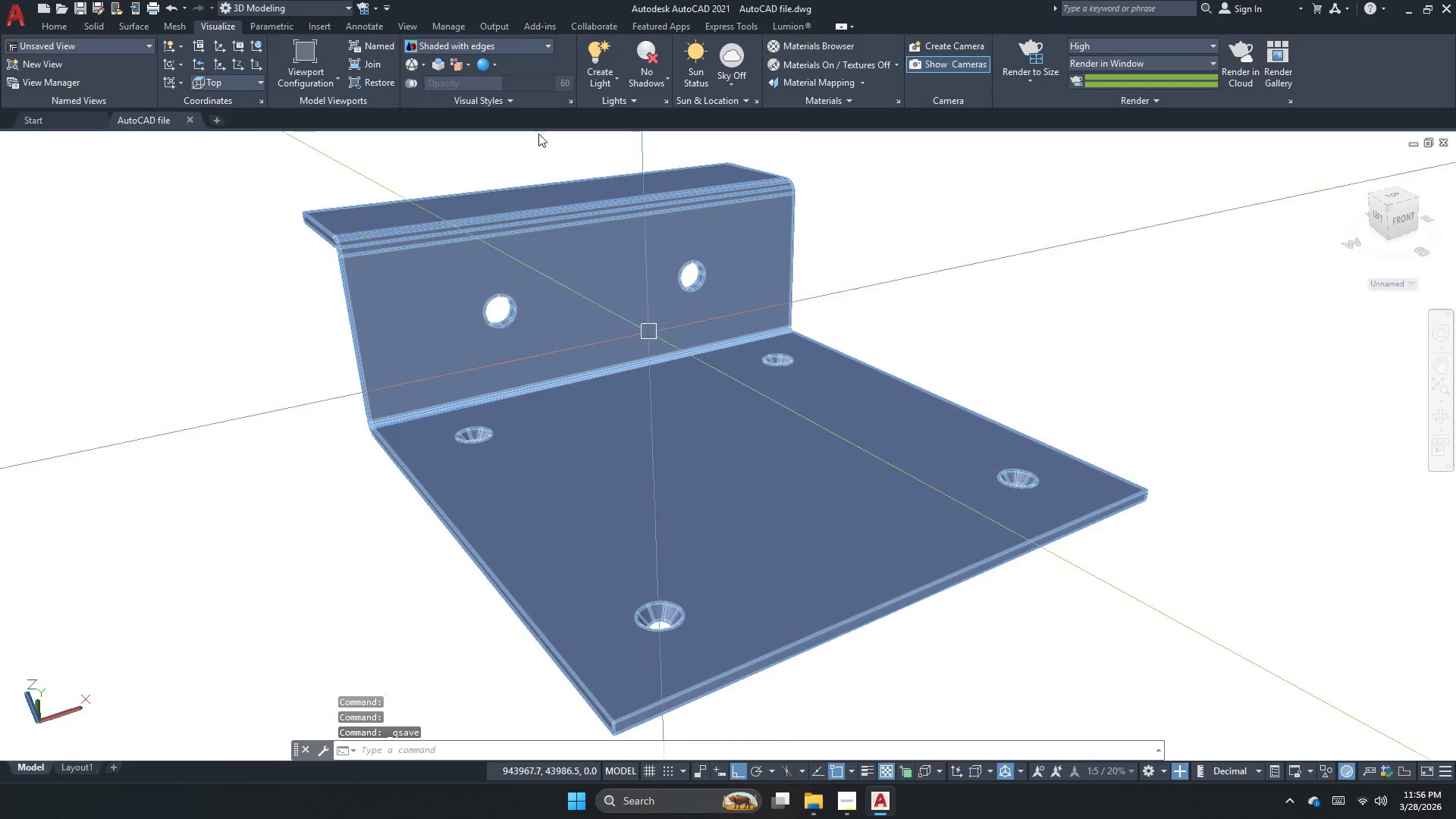 
left_click([658, 80])
 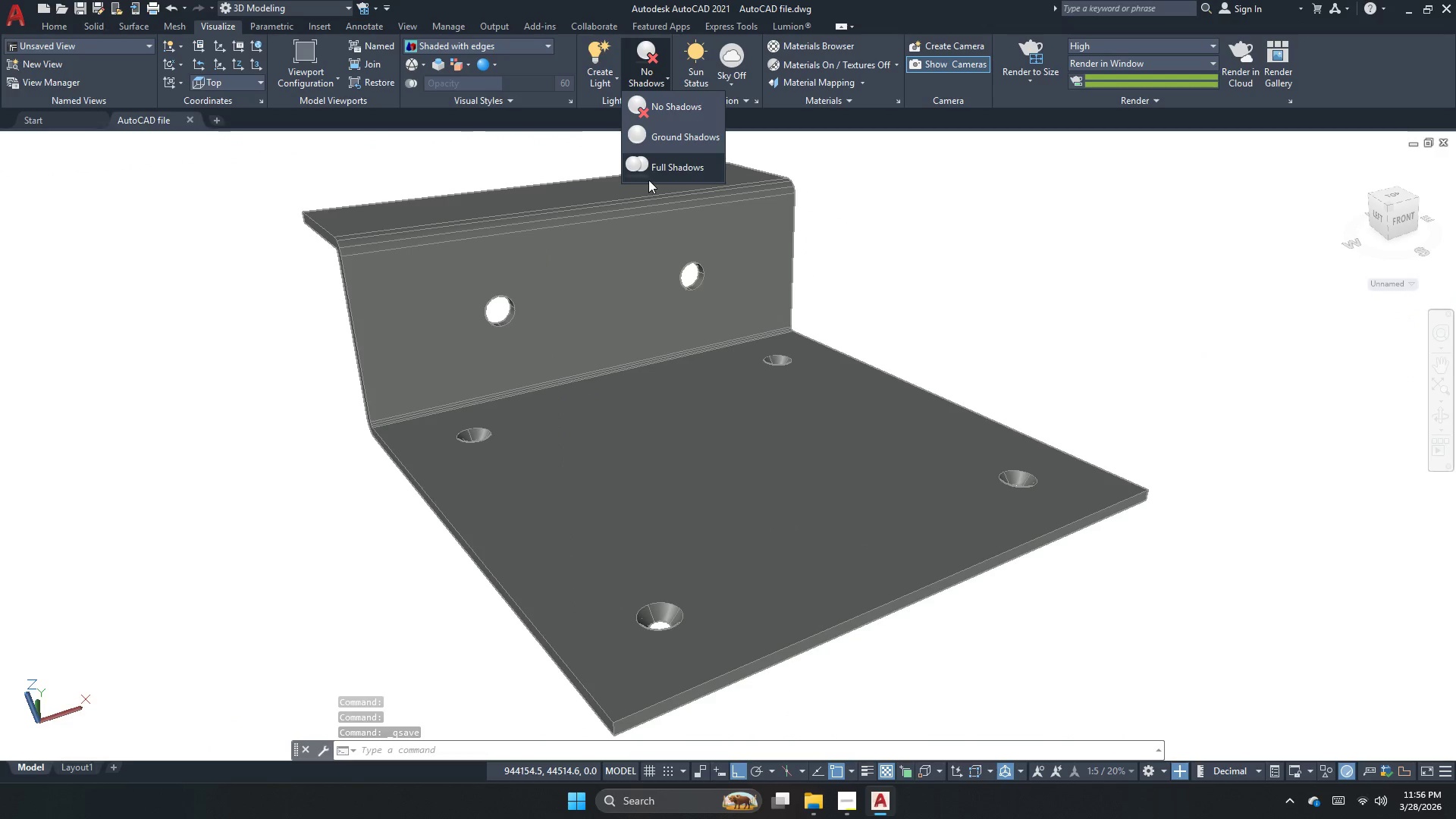 
left_click([653, 173])
 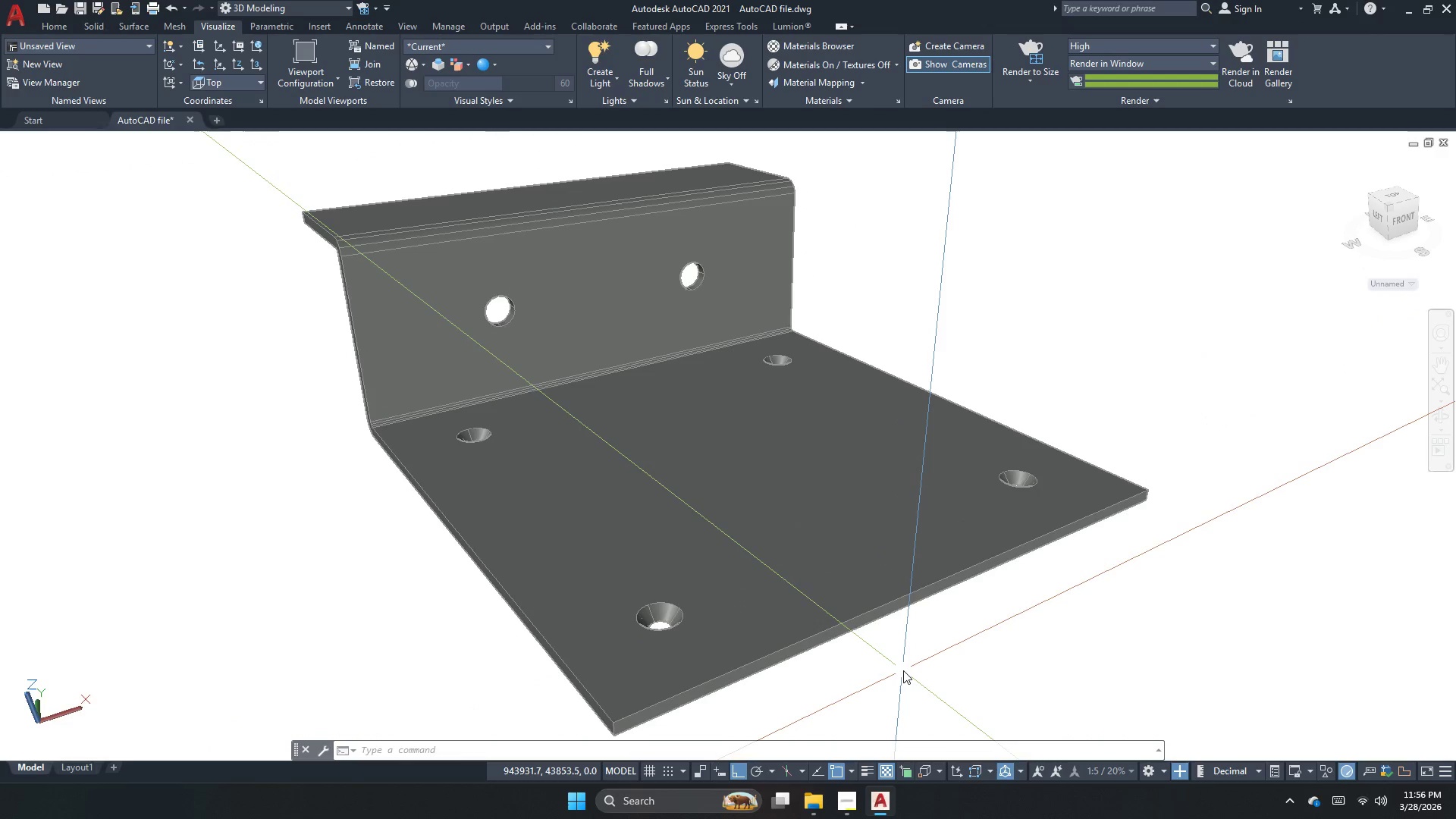 
key(Control+S)
 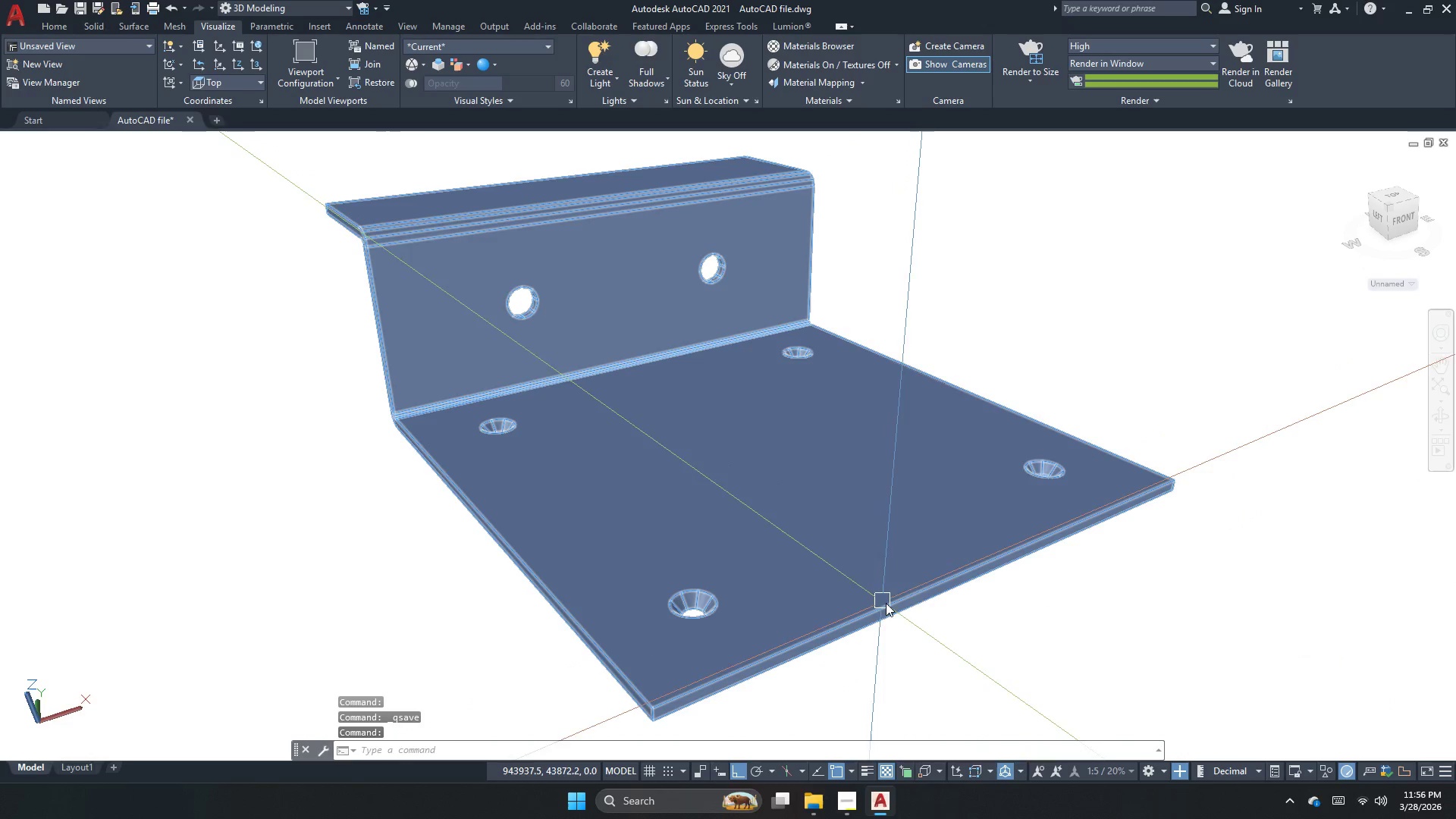 
wait(7.17)
 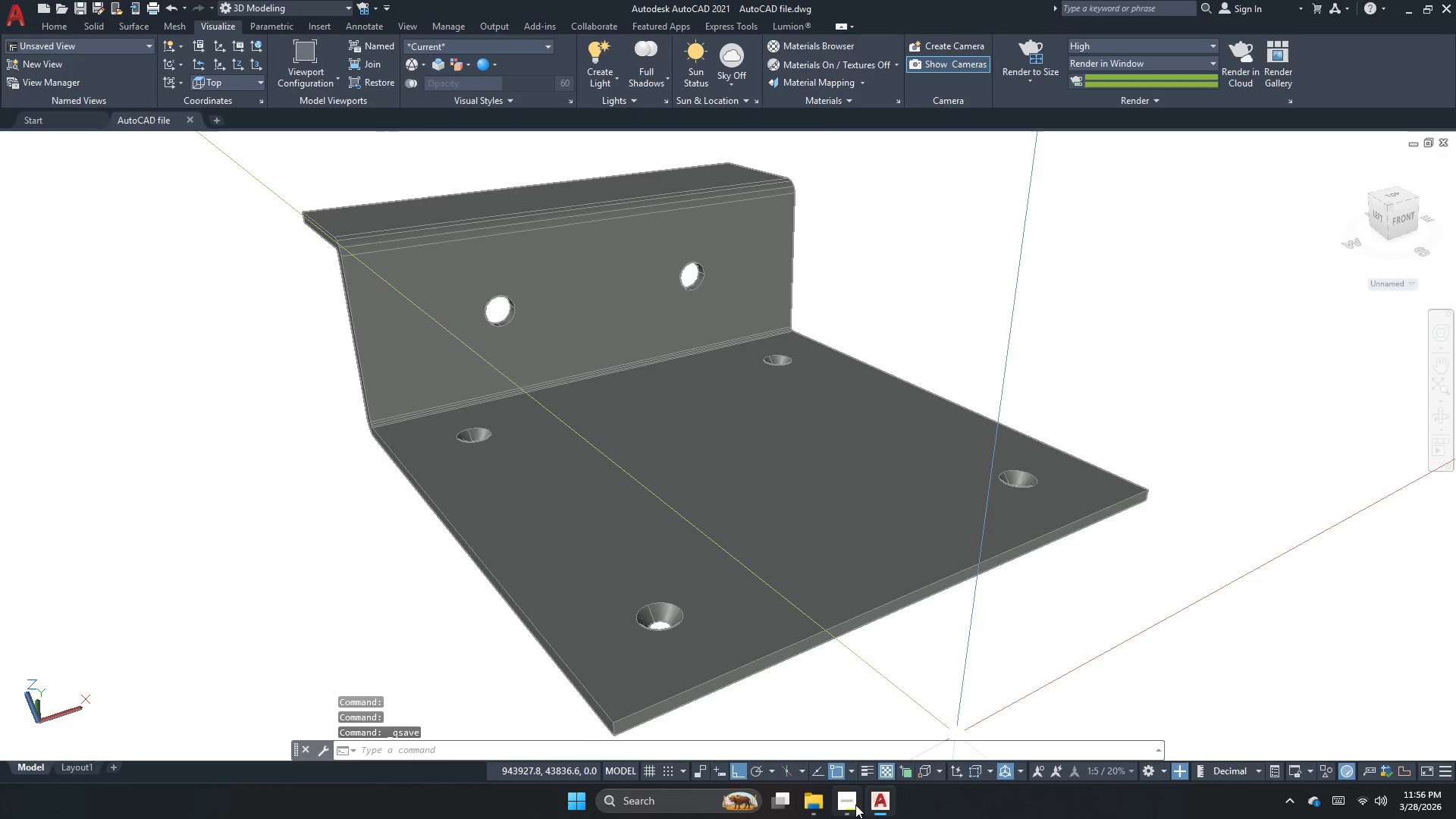 
left_click([1455, 0])
 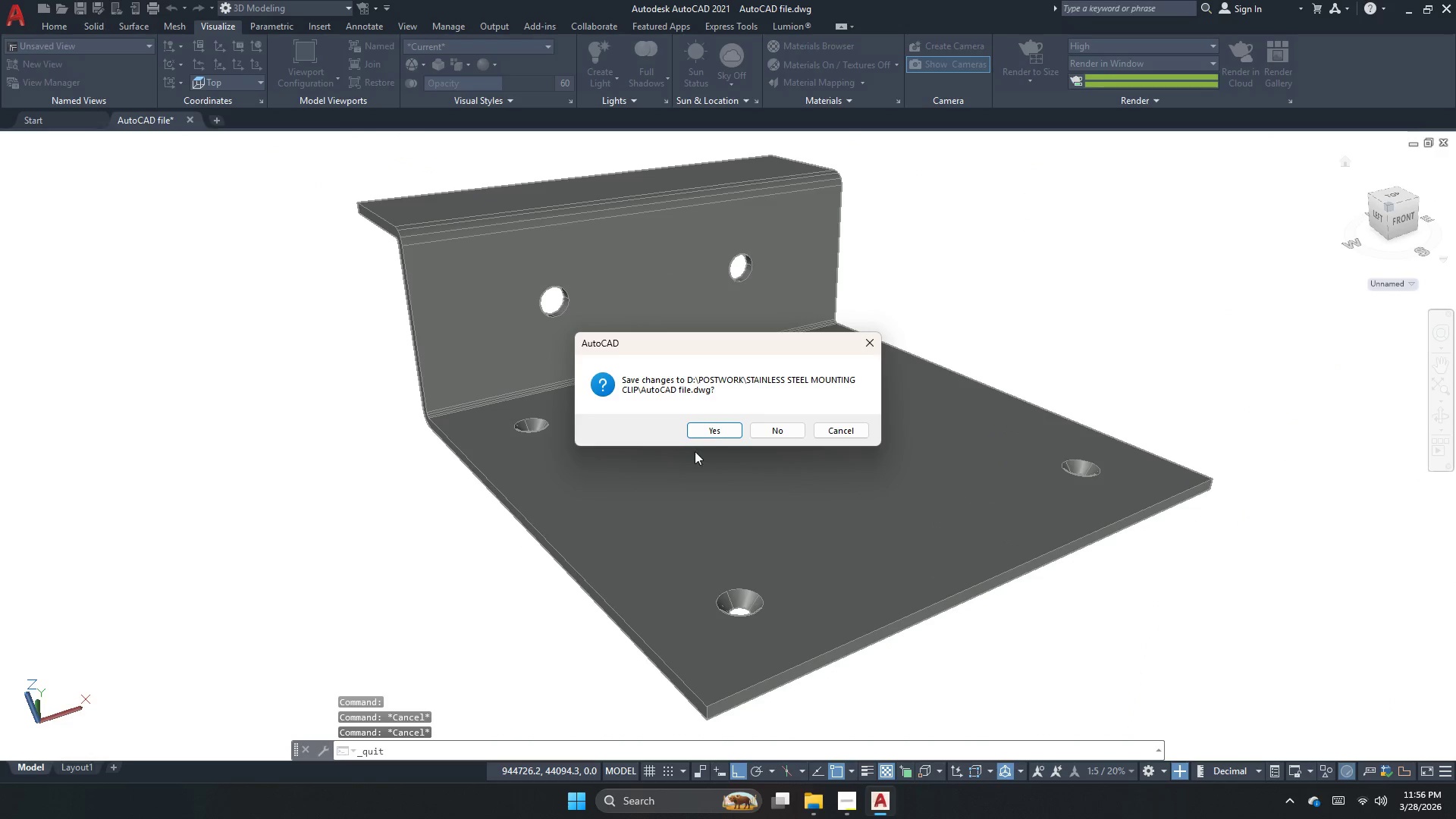 
double_click([734, 431])
 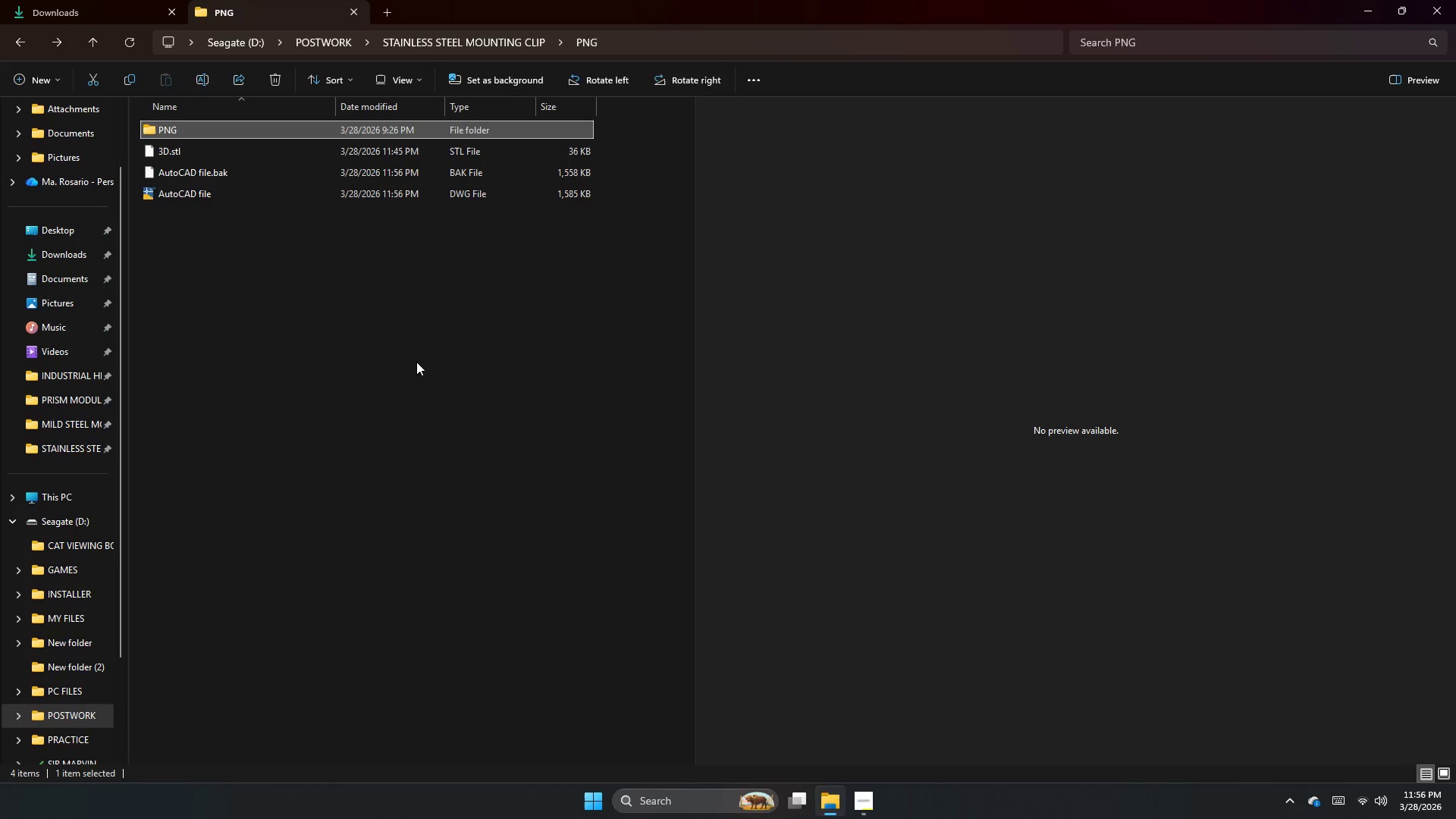 
left_click([191, 179])
 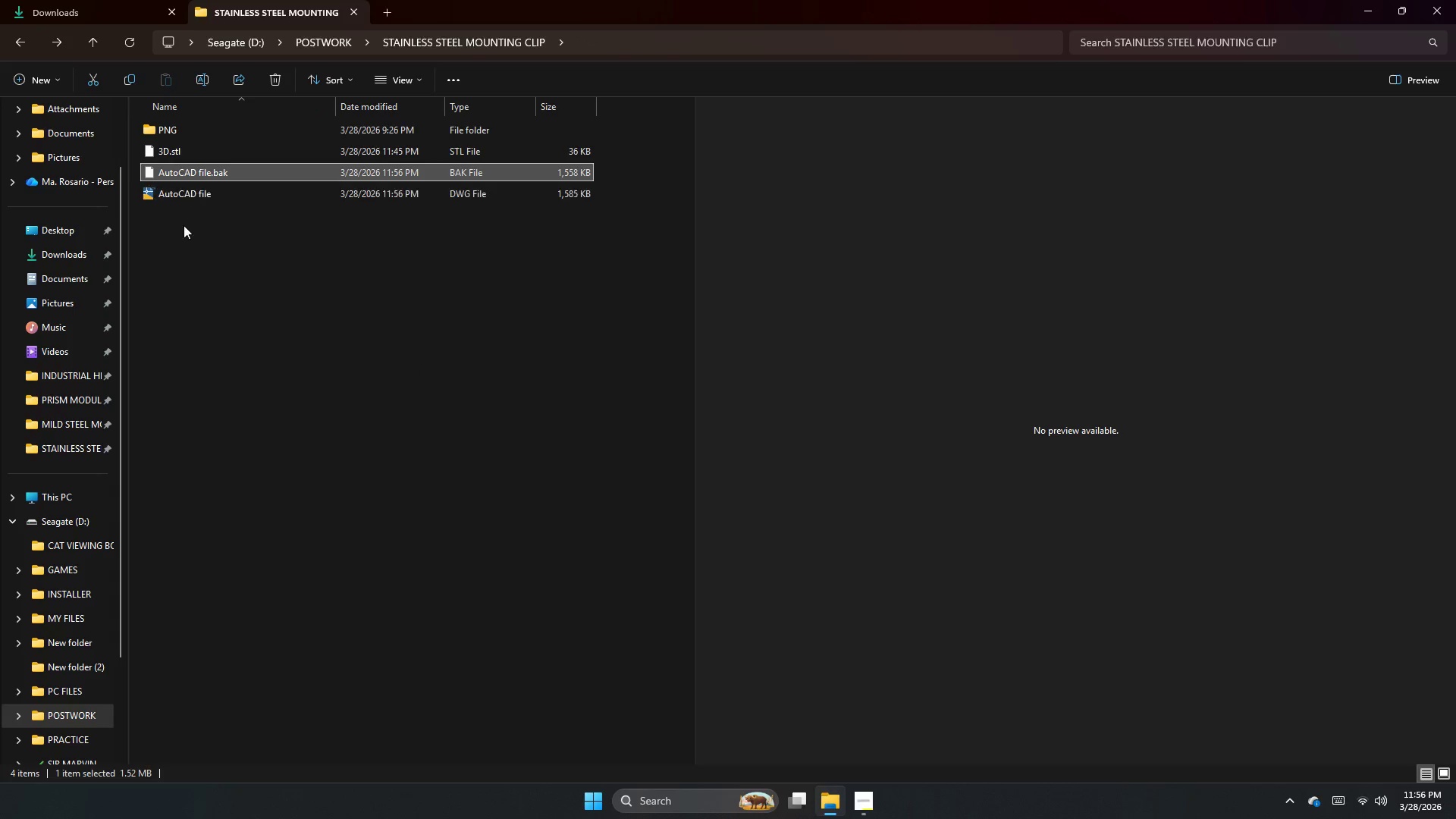 